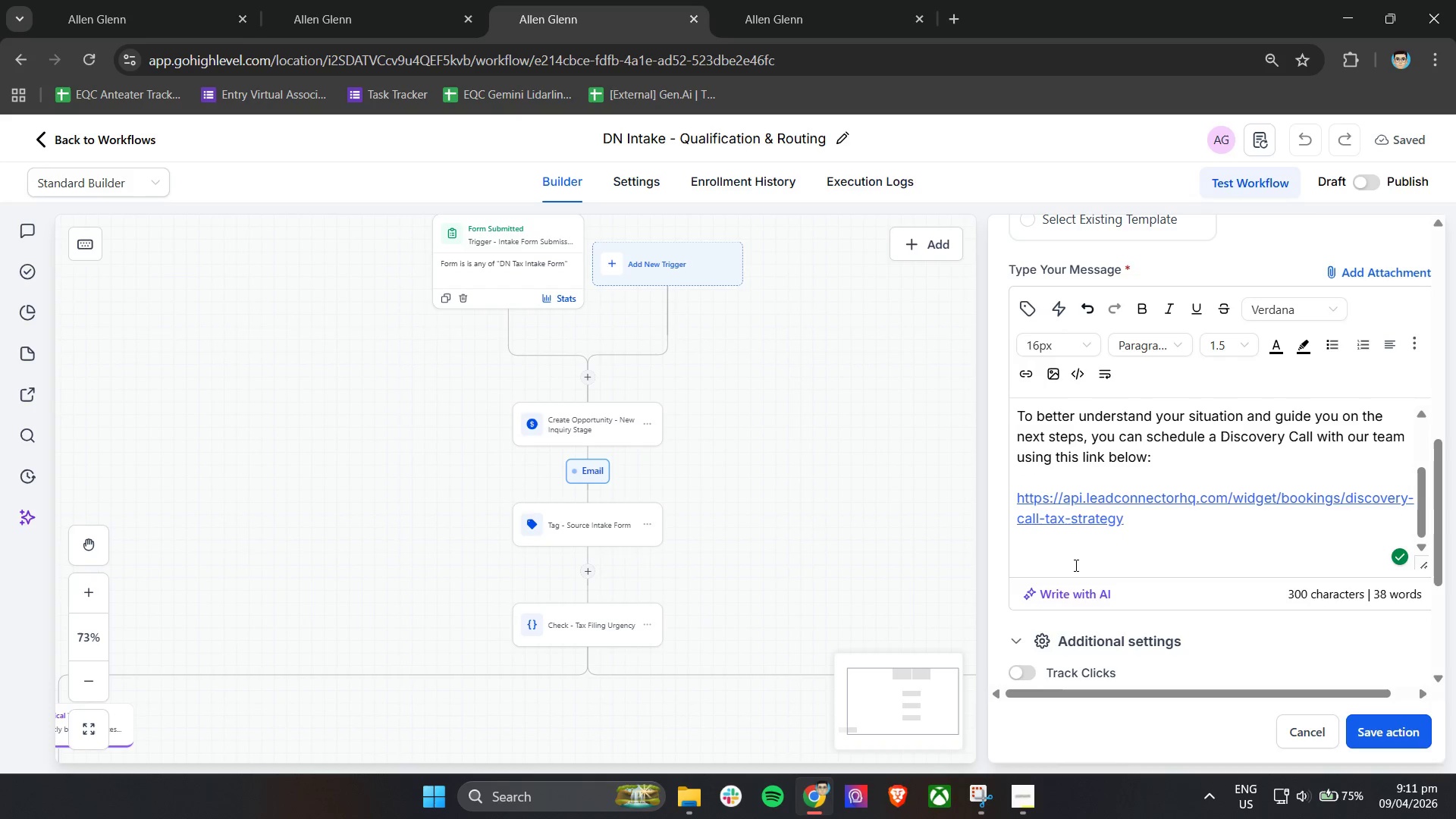 
type(During this call, we'll review your residency statusm)
key(Backspace)
type(, filing histr)
key(Backspace)
type(ory )
key(Backspace)
type(, and identify any compliance risks p)
key(Backspace)
type(or opportunities.)
 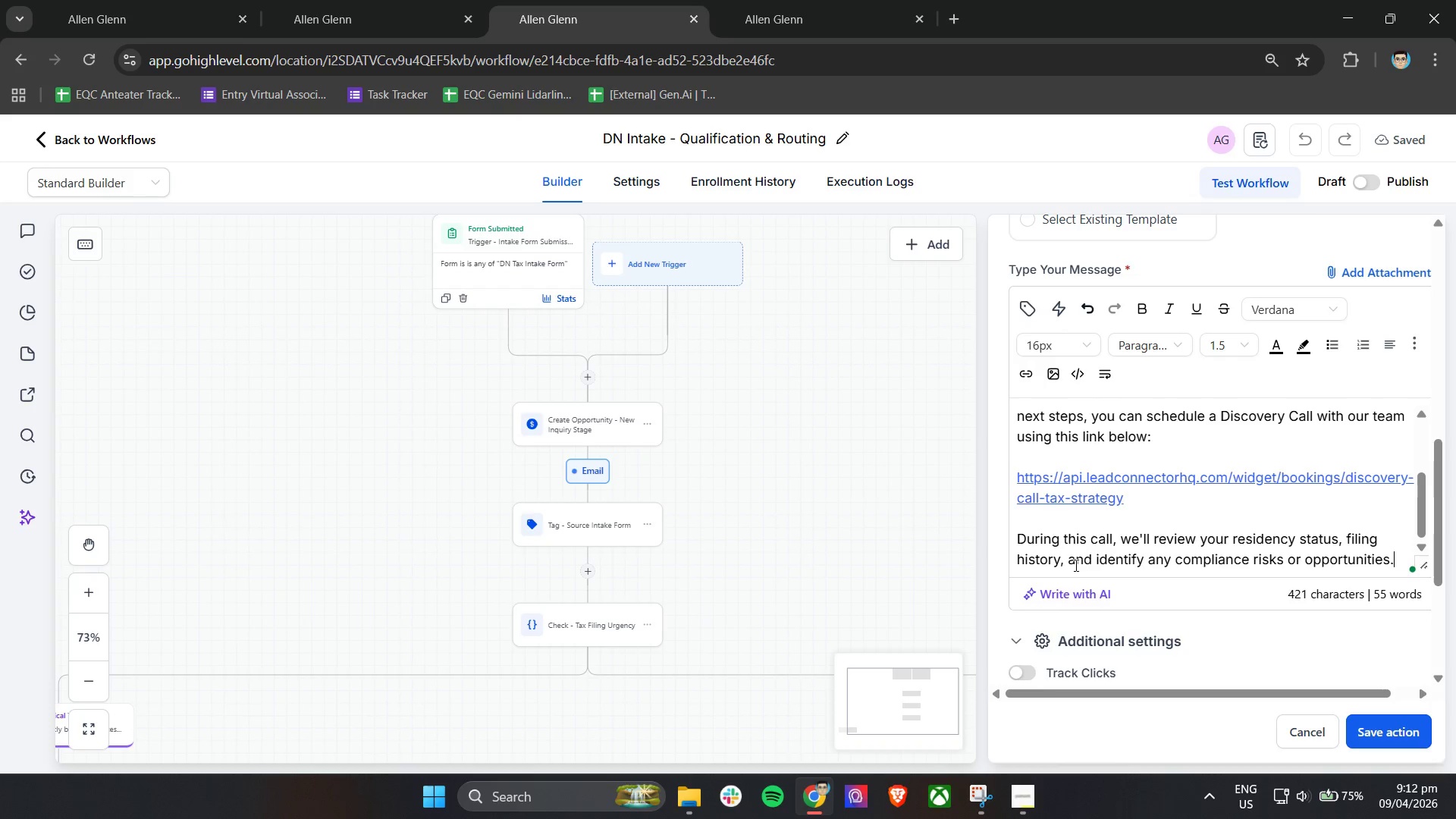 
key(Enter)
 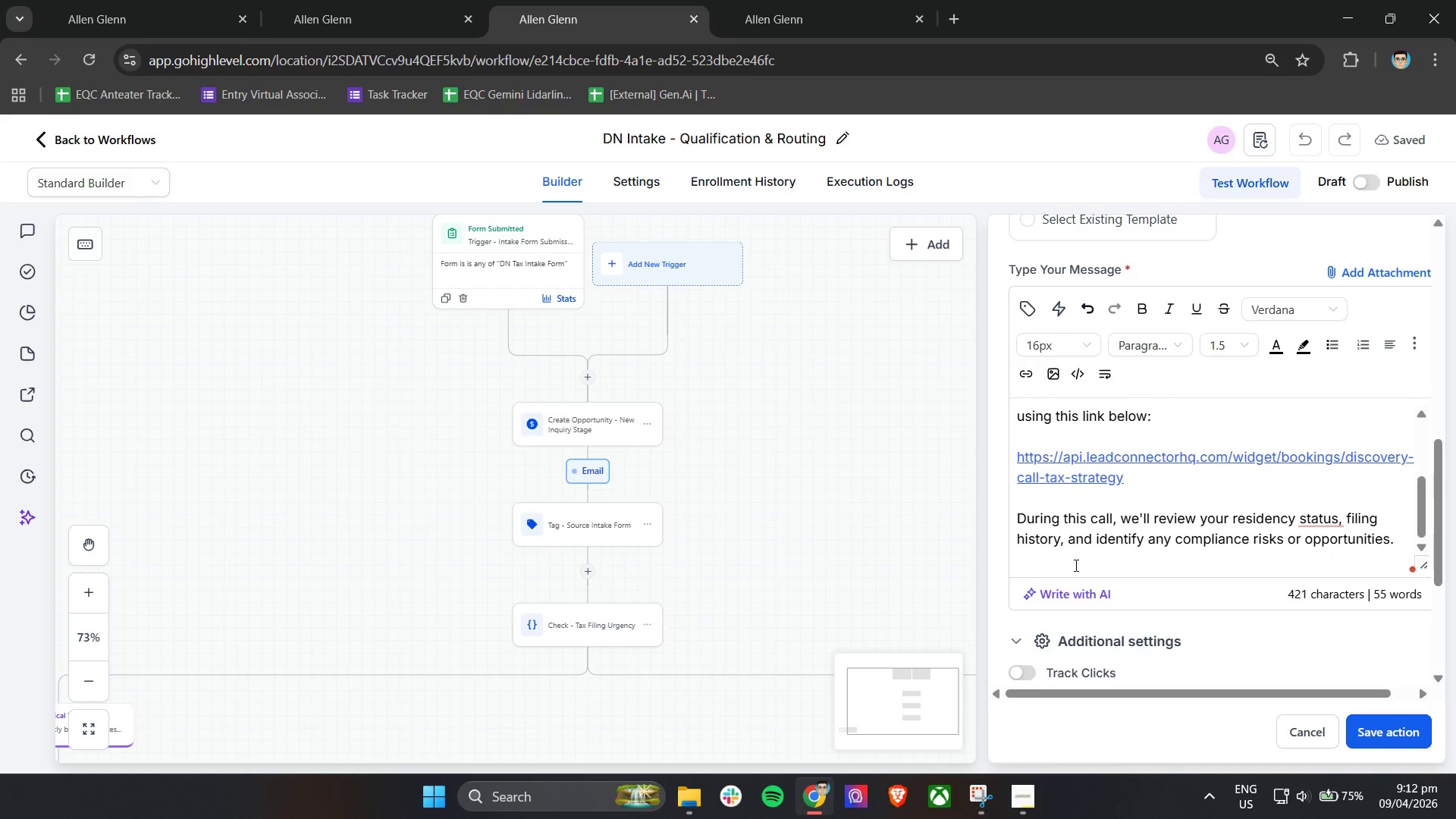 
key(Enter)
 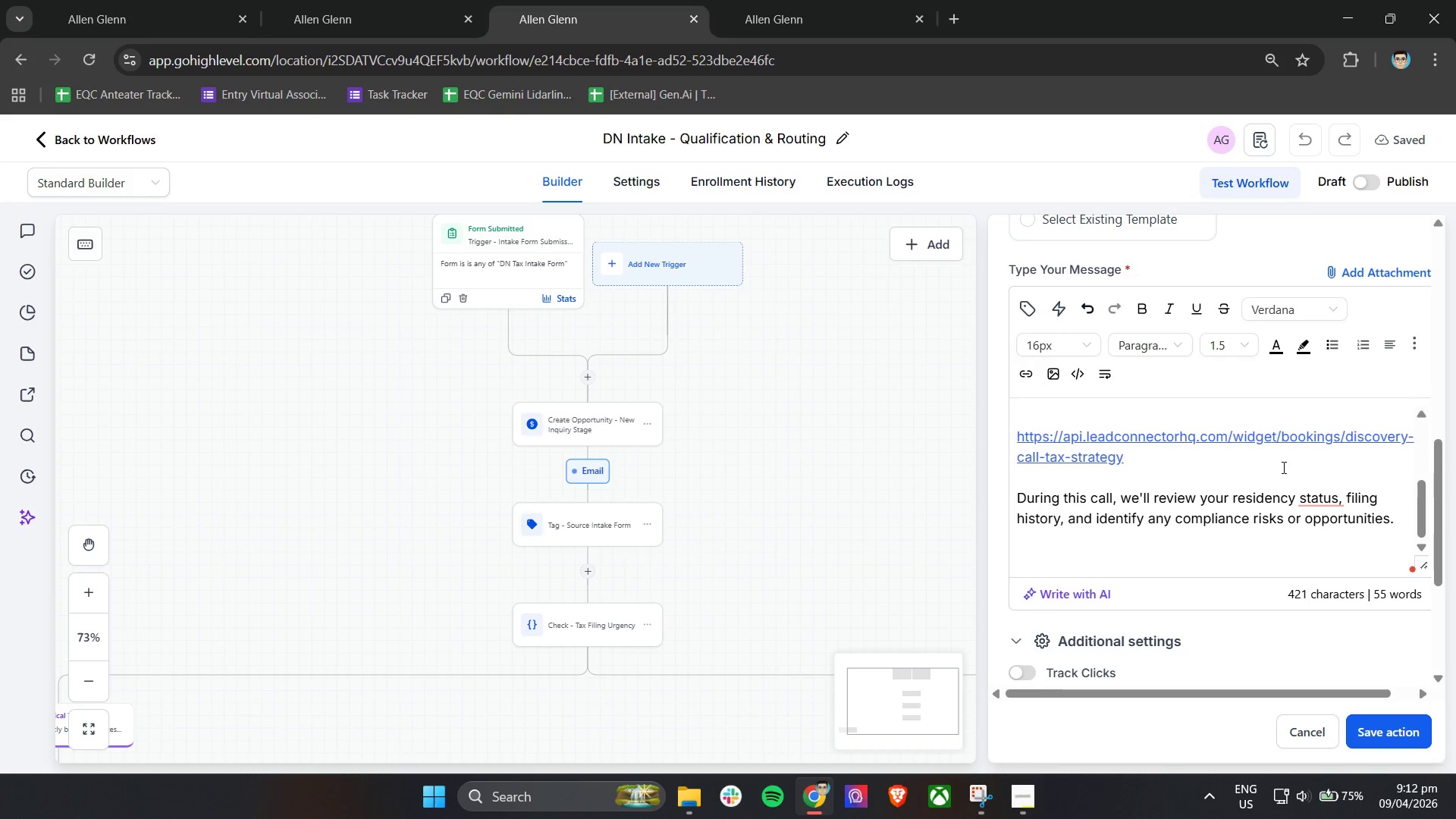 
left_click([1317, 495])
 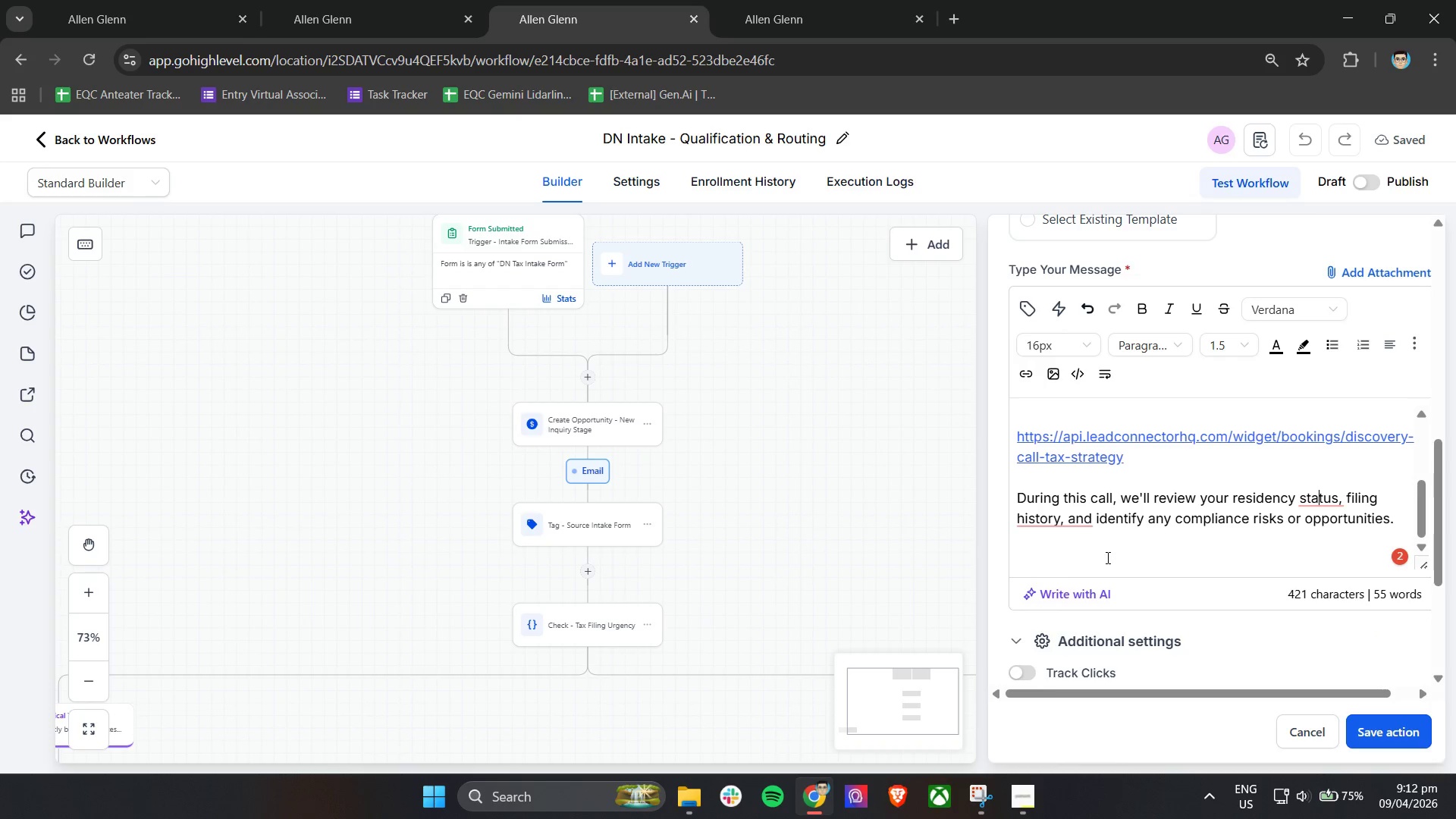 
left_click([1077, 552])
 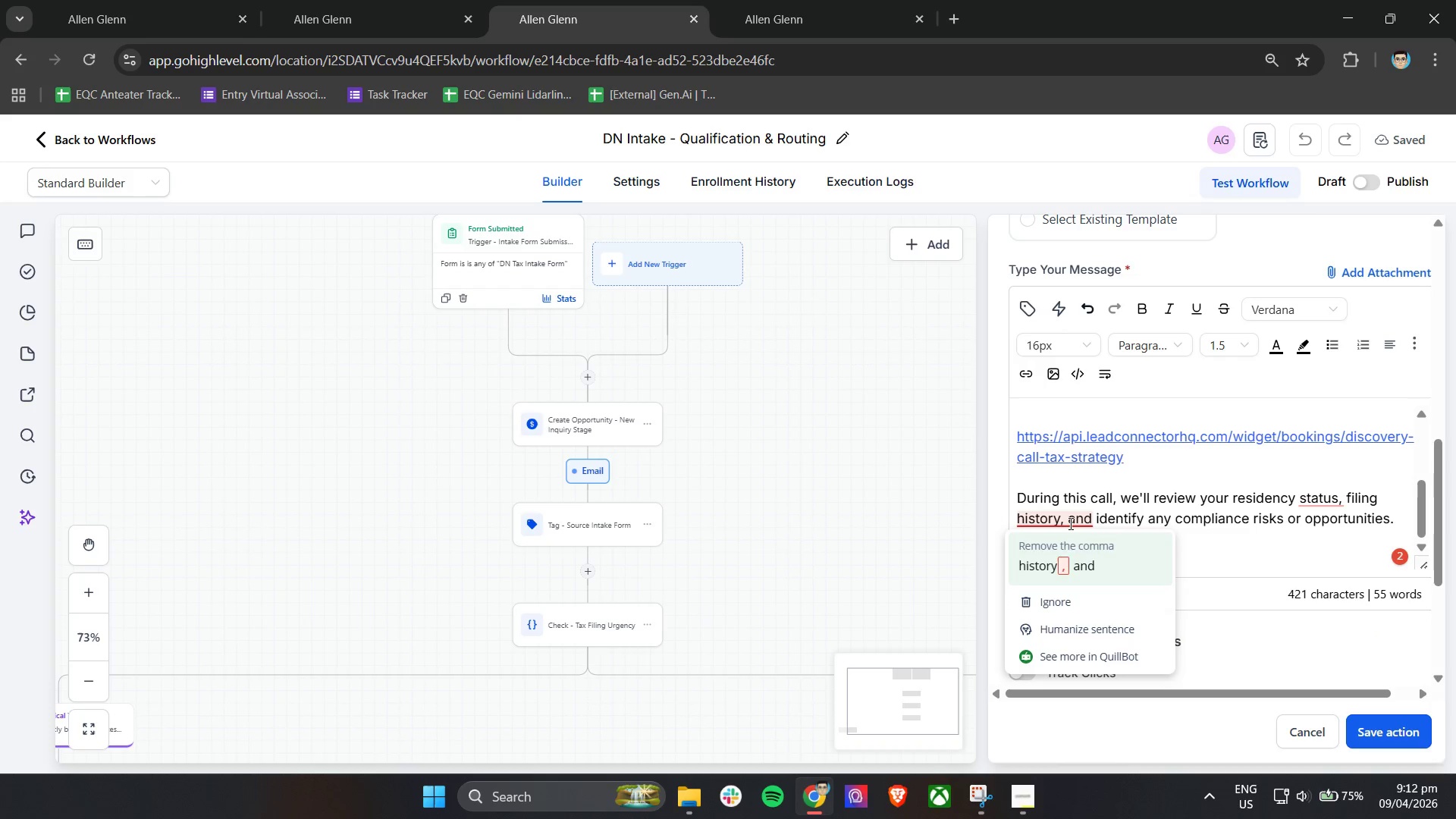 
left_click([1226, 555])
 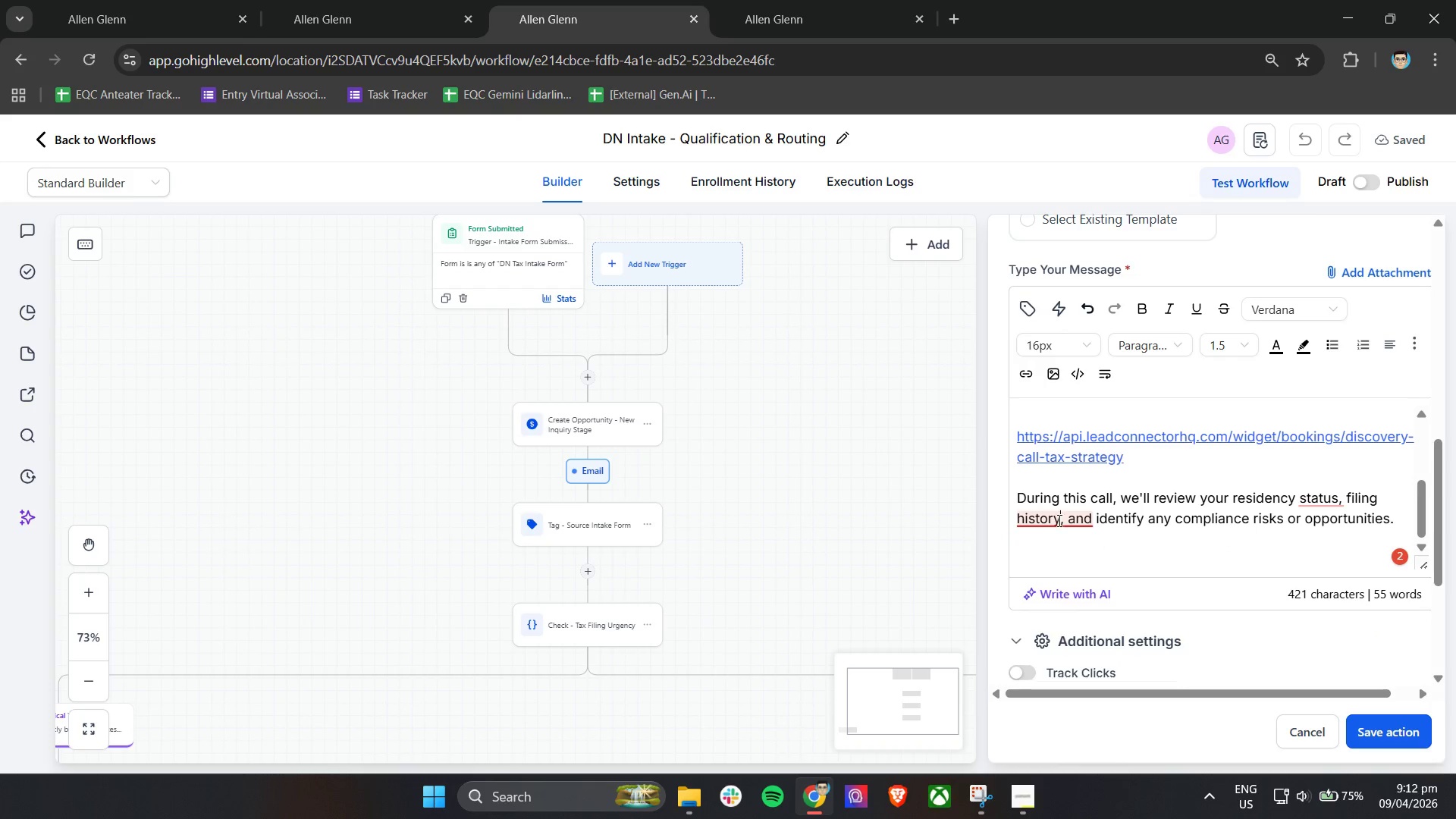 
double_click([1072, 555])
 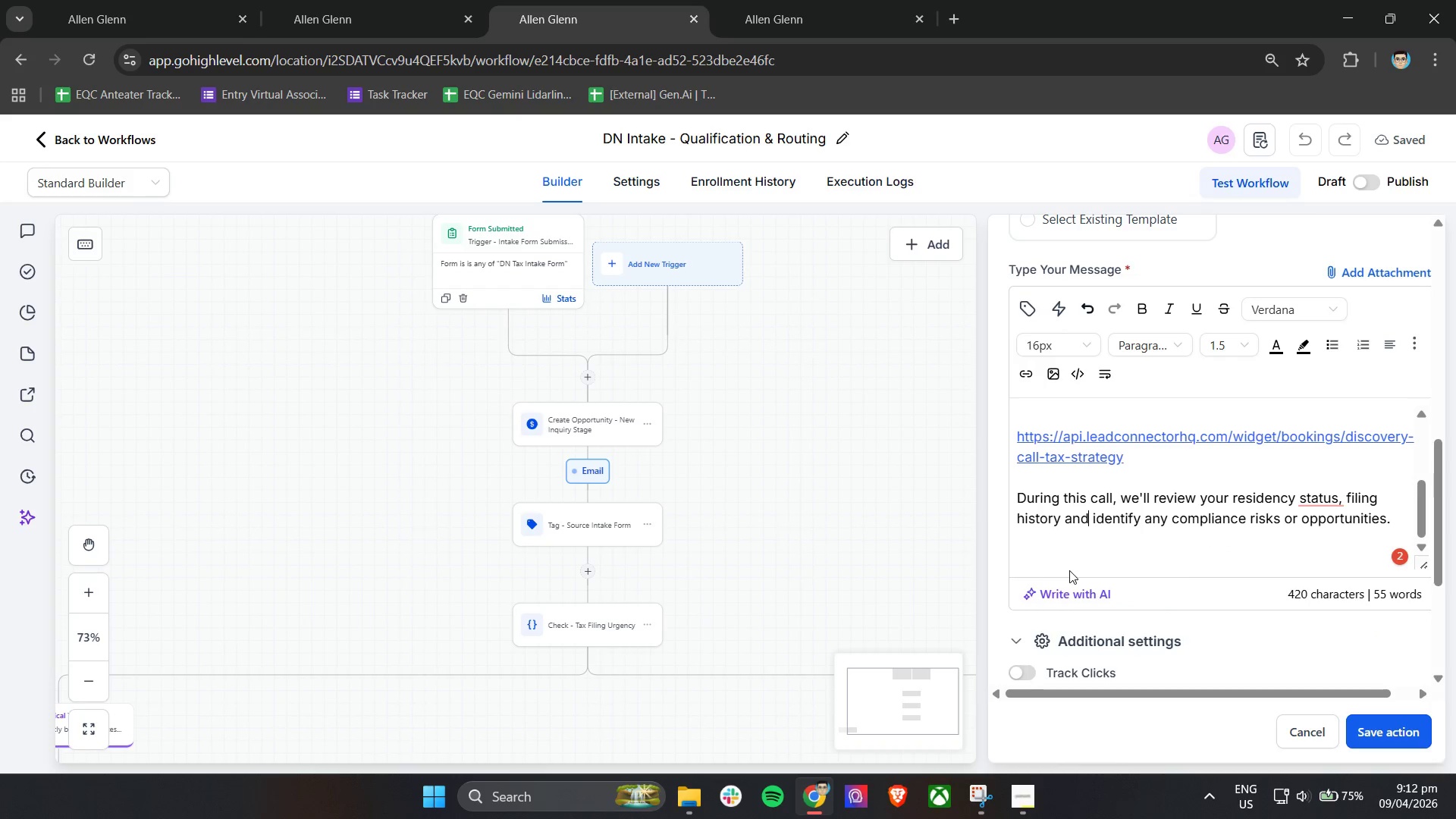 
left_click([1060, 555])
 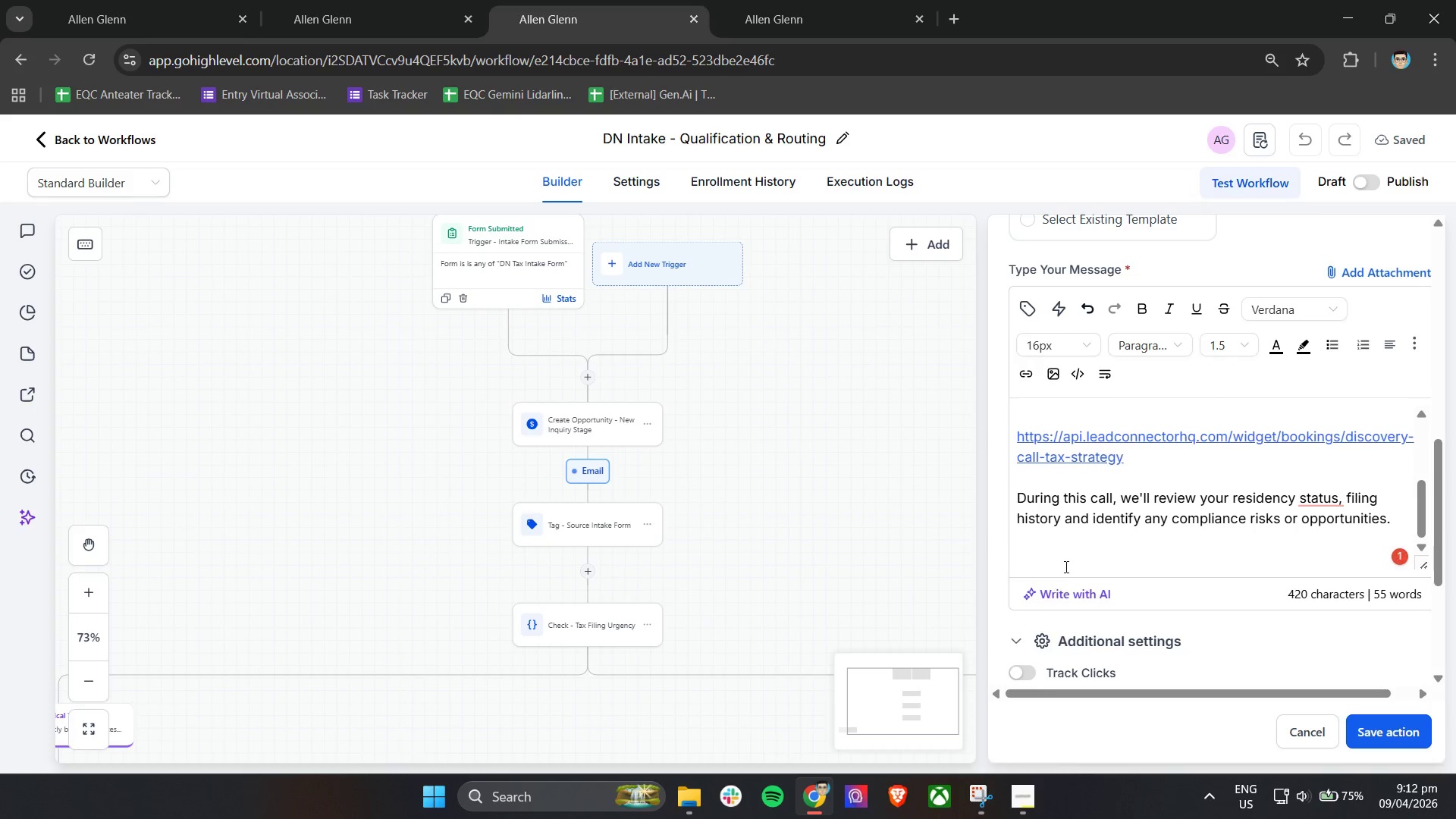 
mouse_move([1283, 511])
 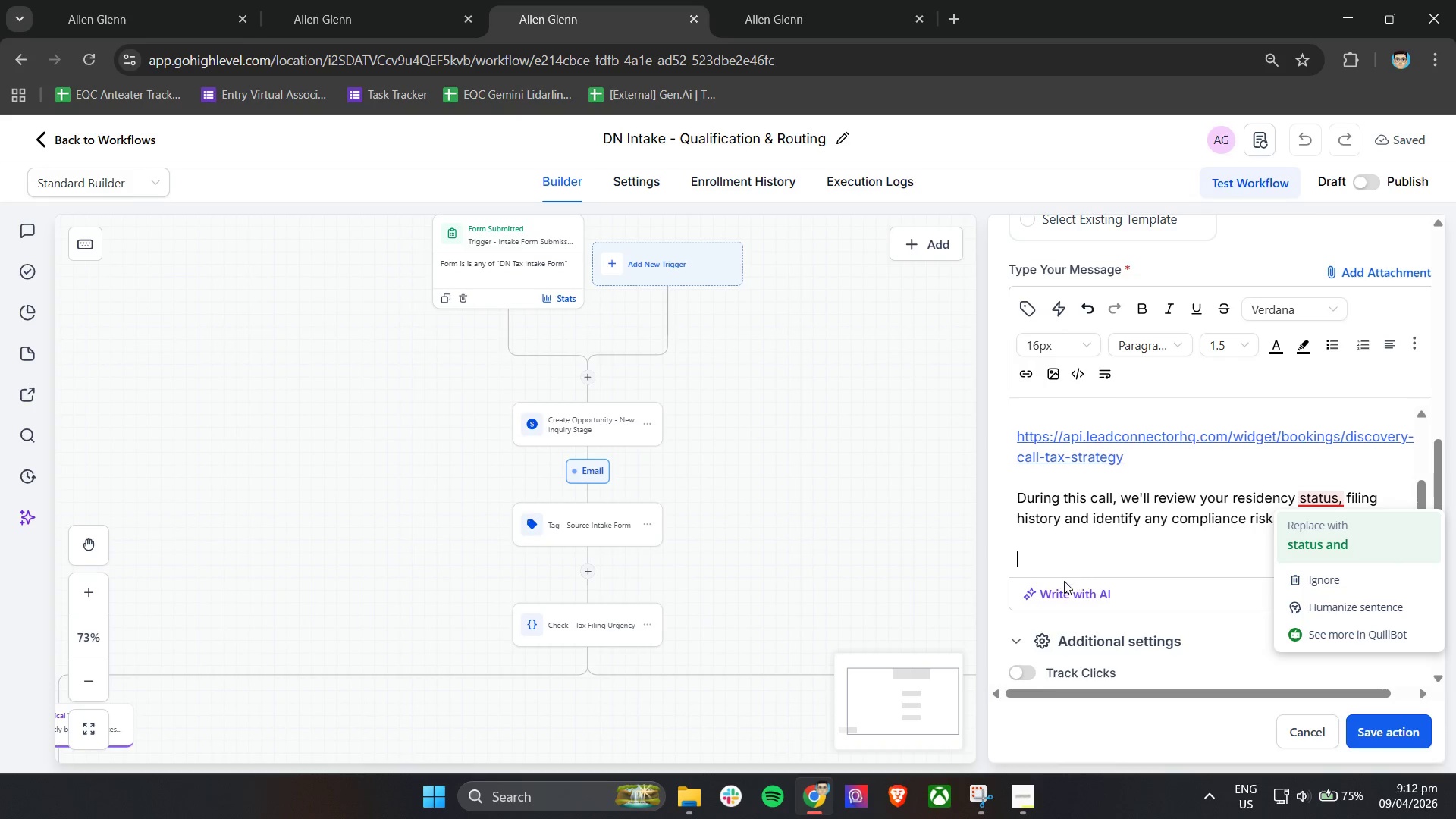 
left_click([1064, 581])
 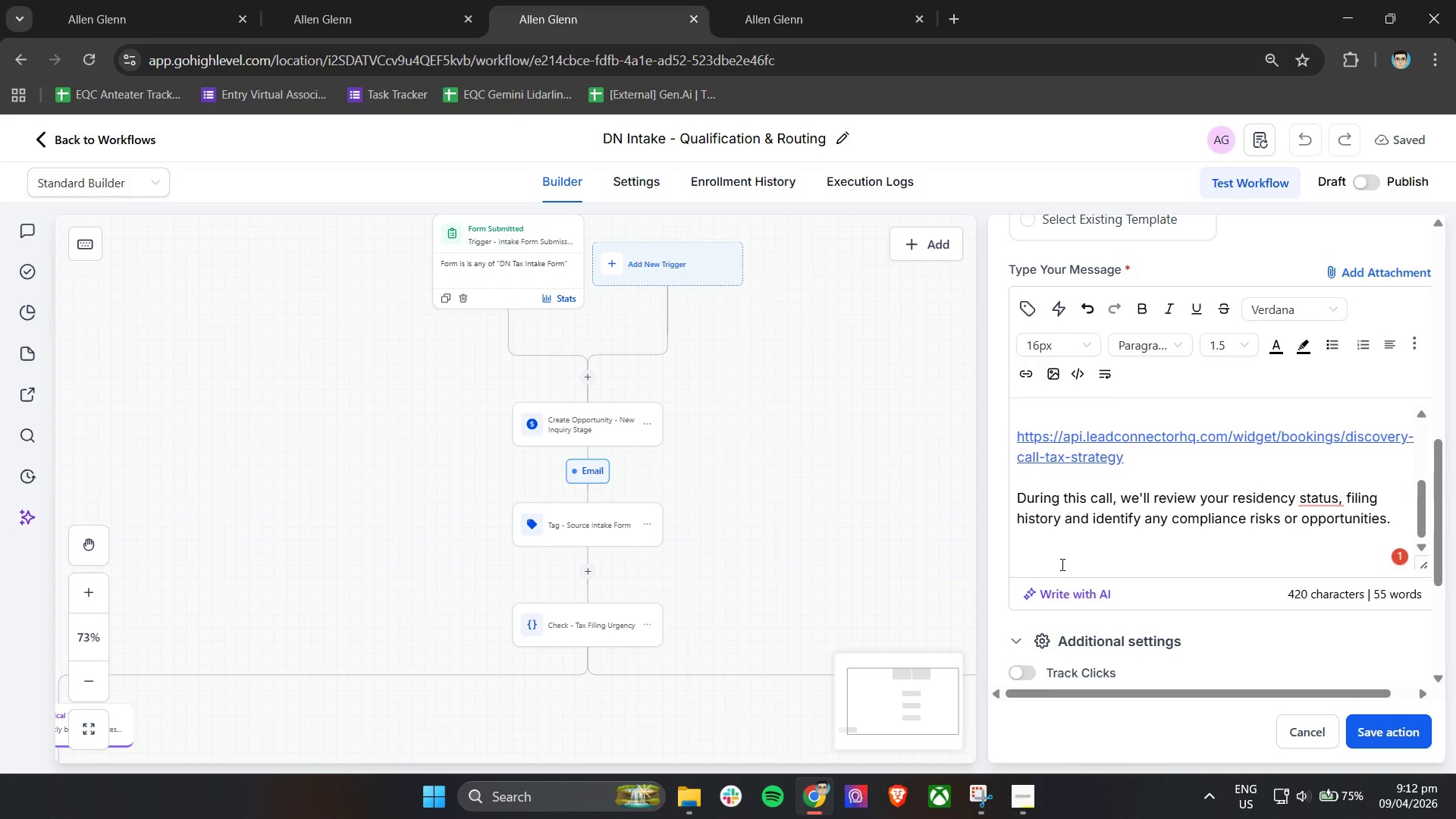 
left_click([1059, 563])
 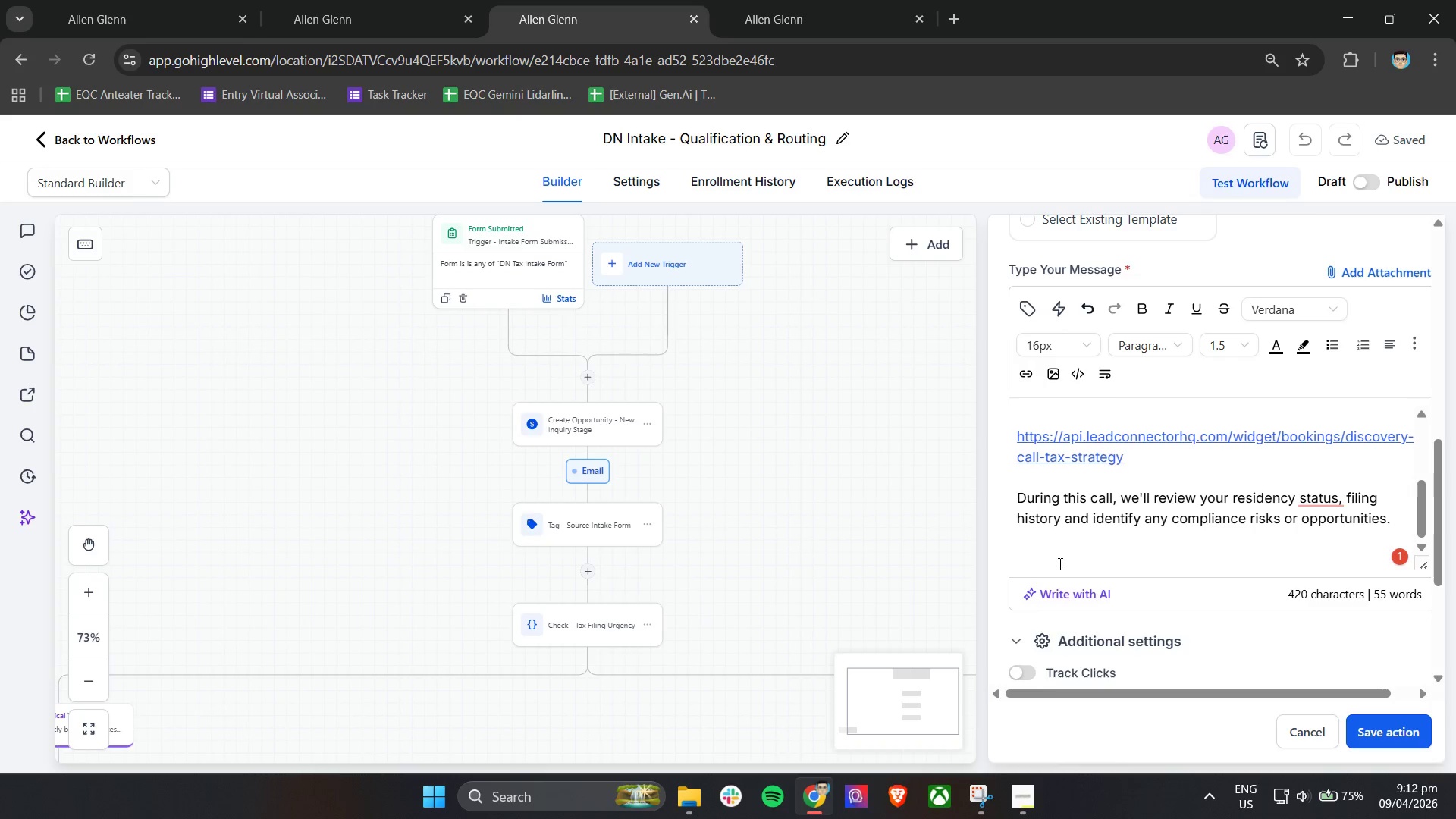 
type(Best, )
 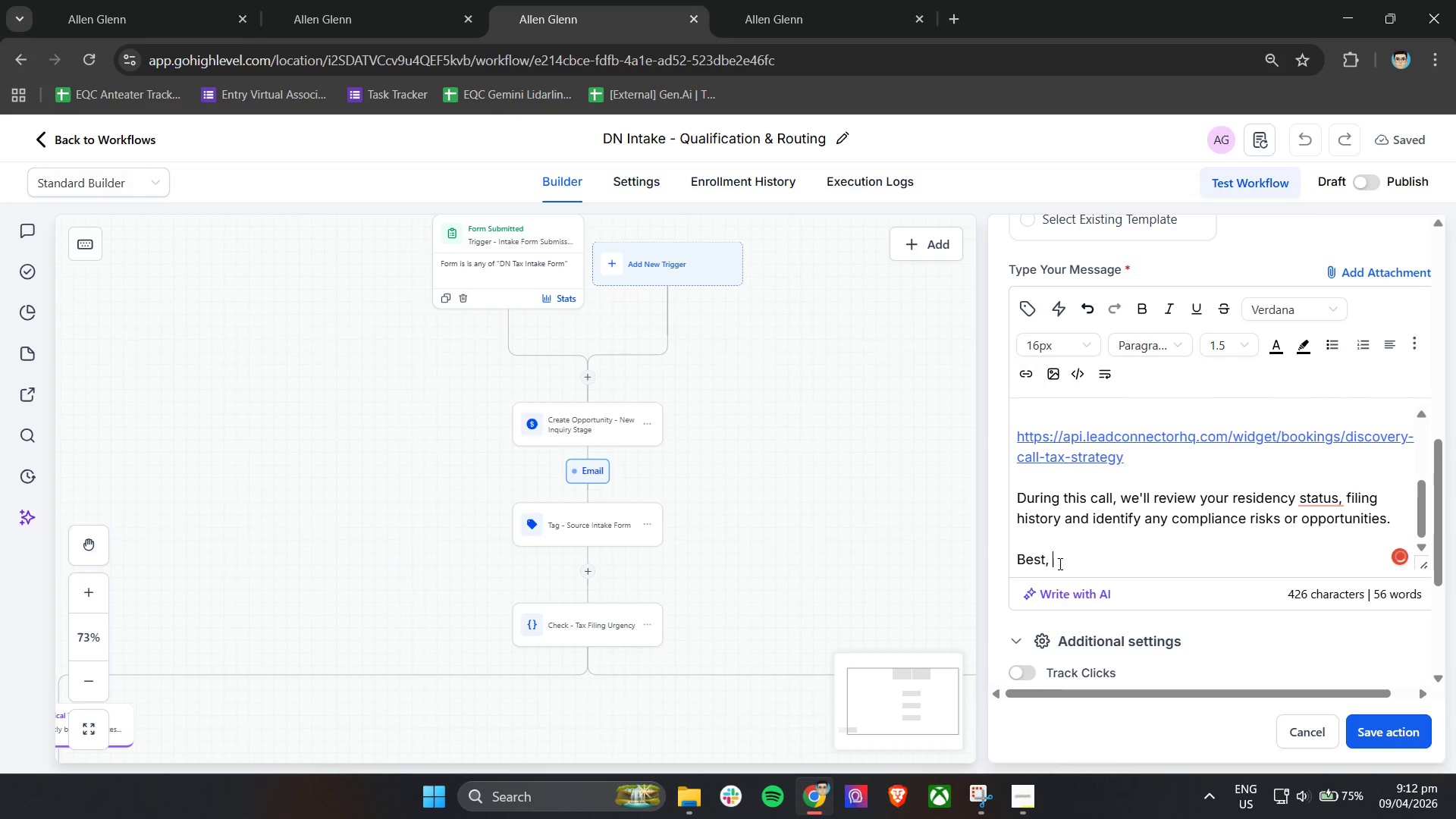 
key(Enter)
 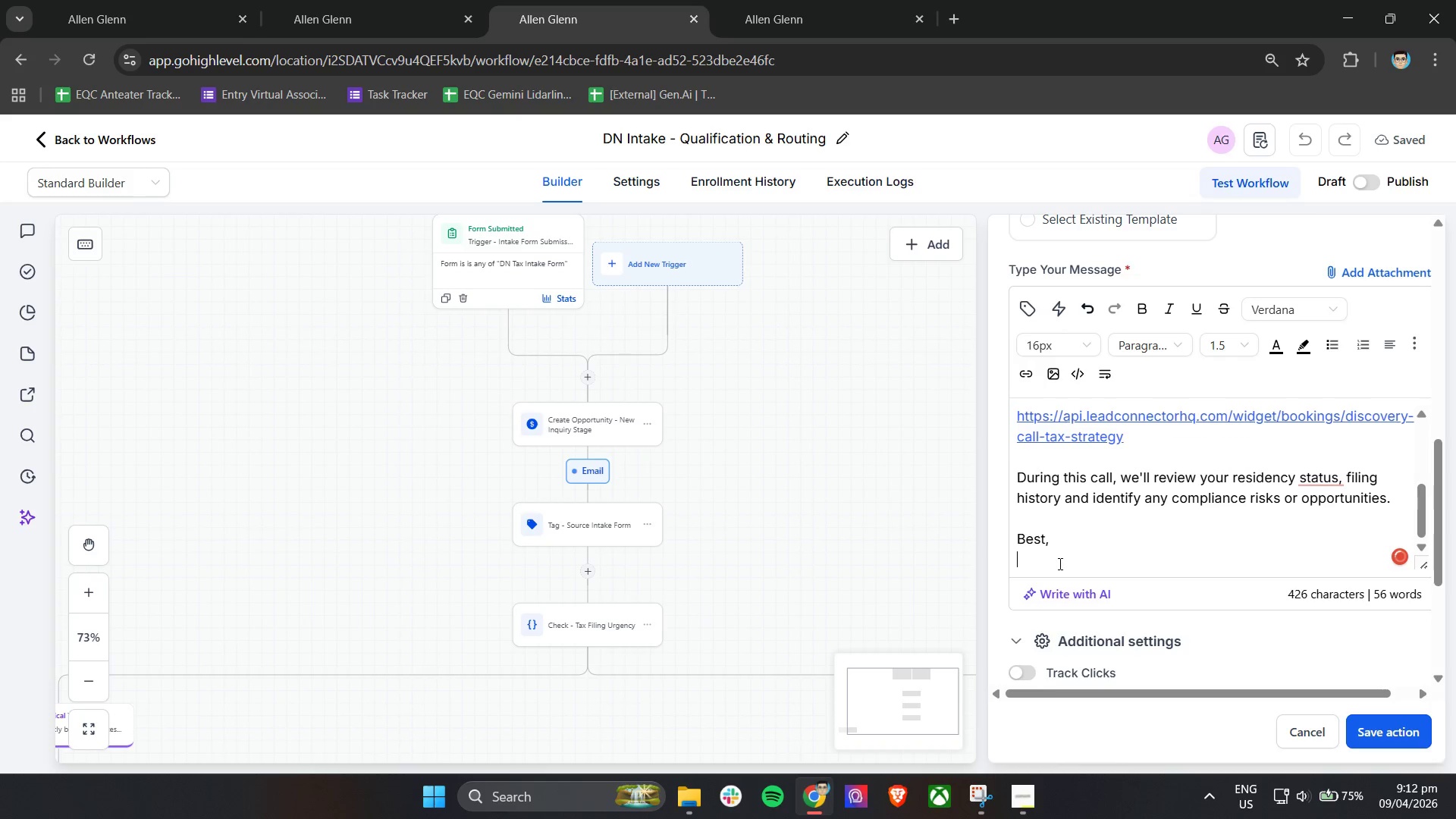 
key(Backspace)
 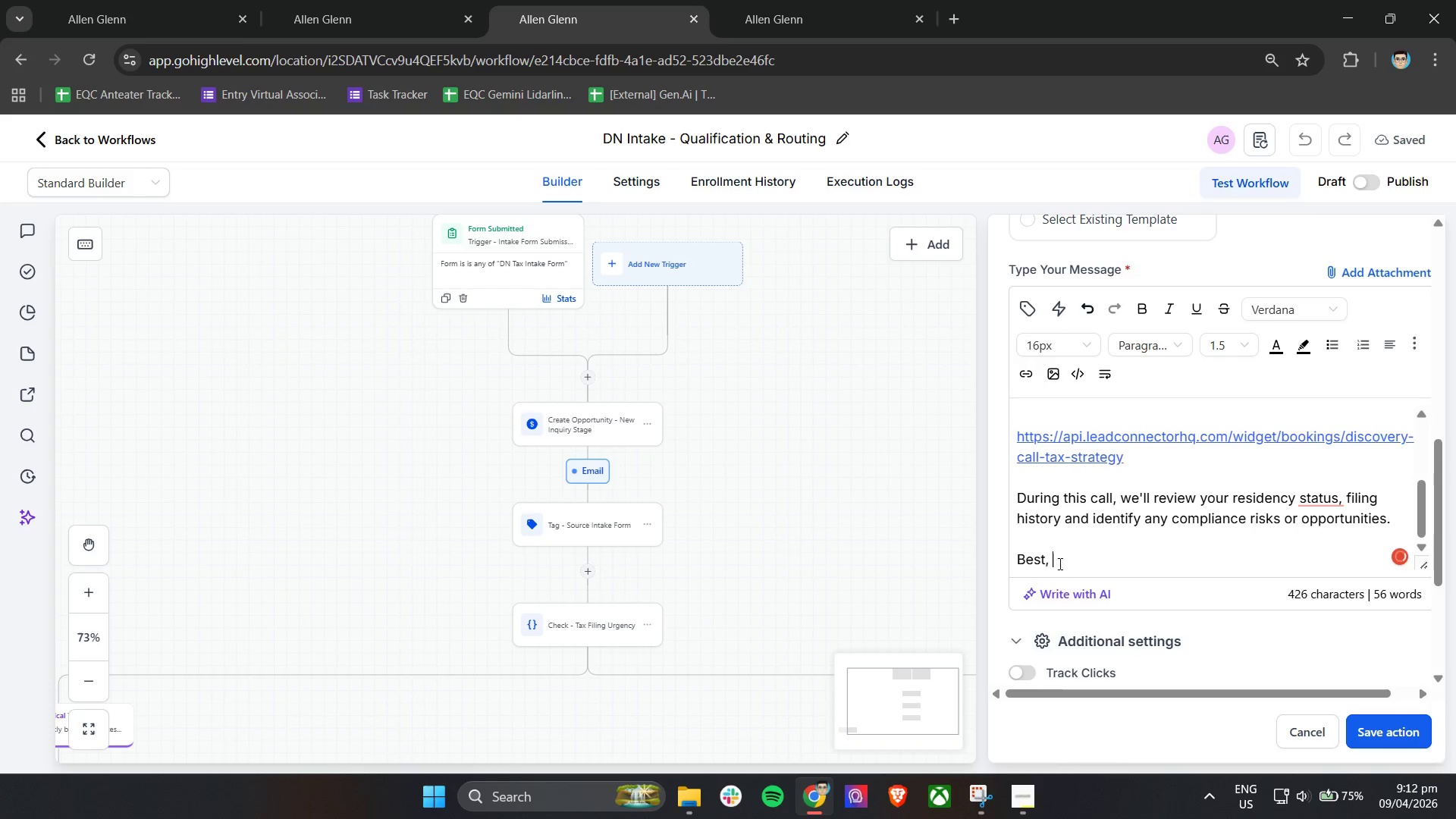 
key(Backspace)
 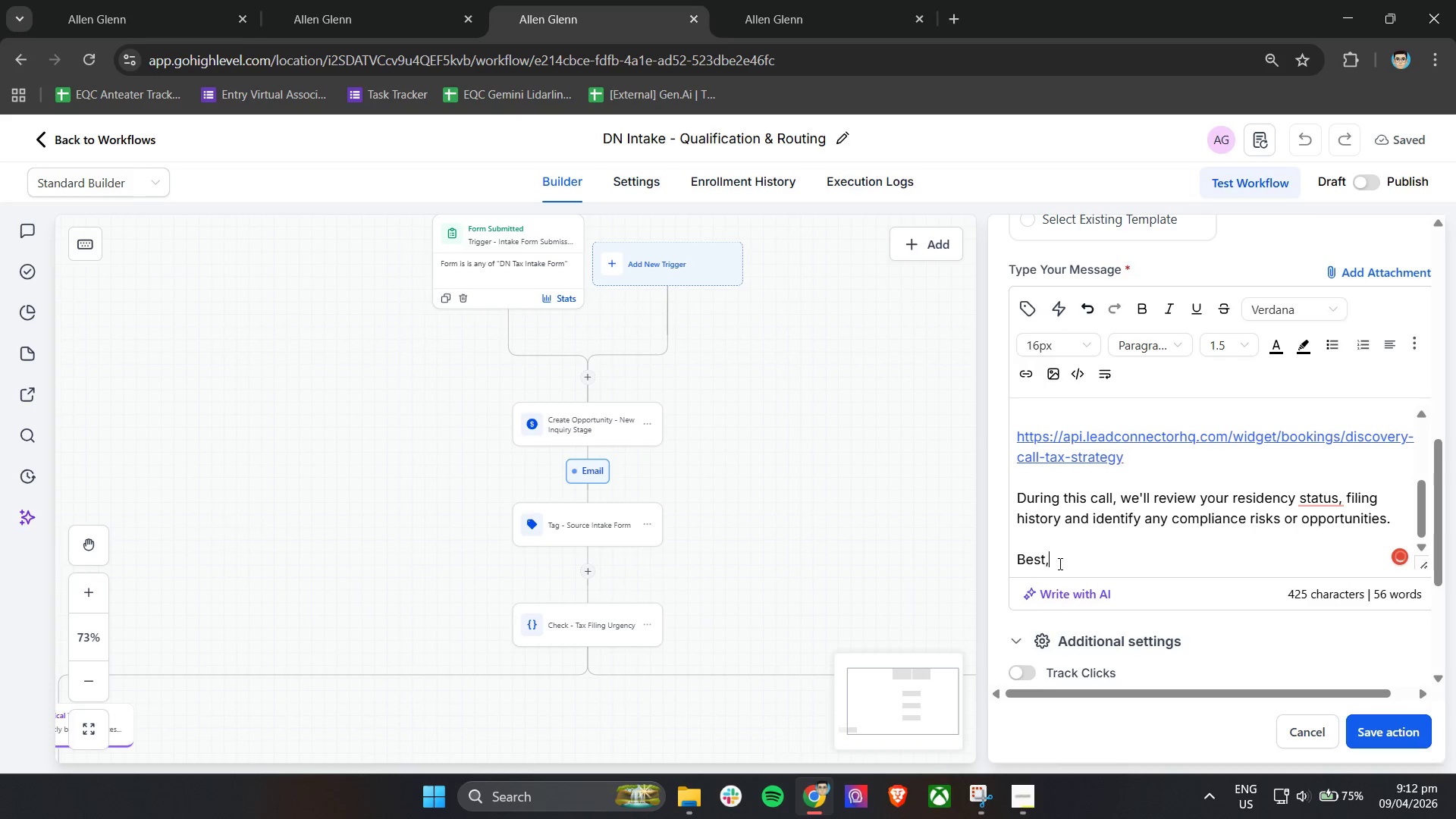 
key(Backspace)
 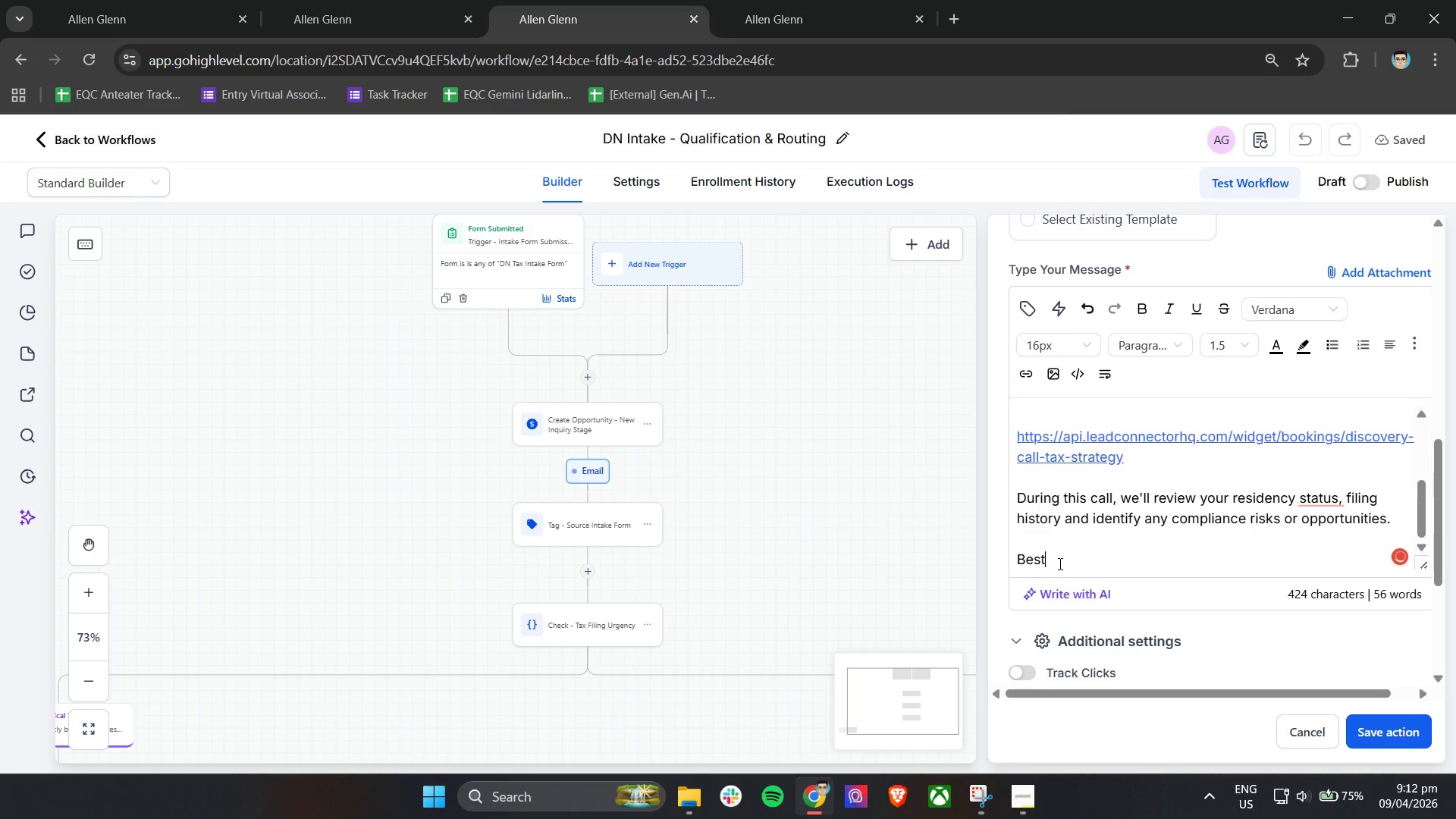 
key(ArrowUp)
 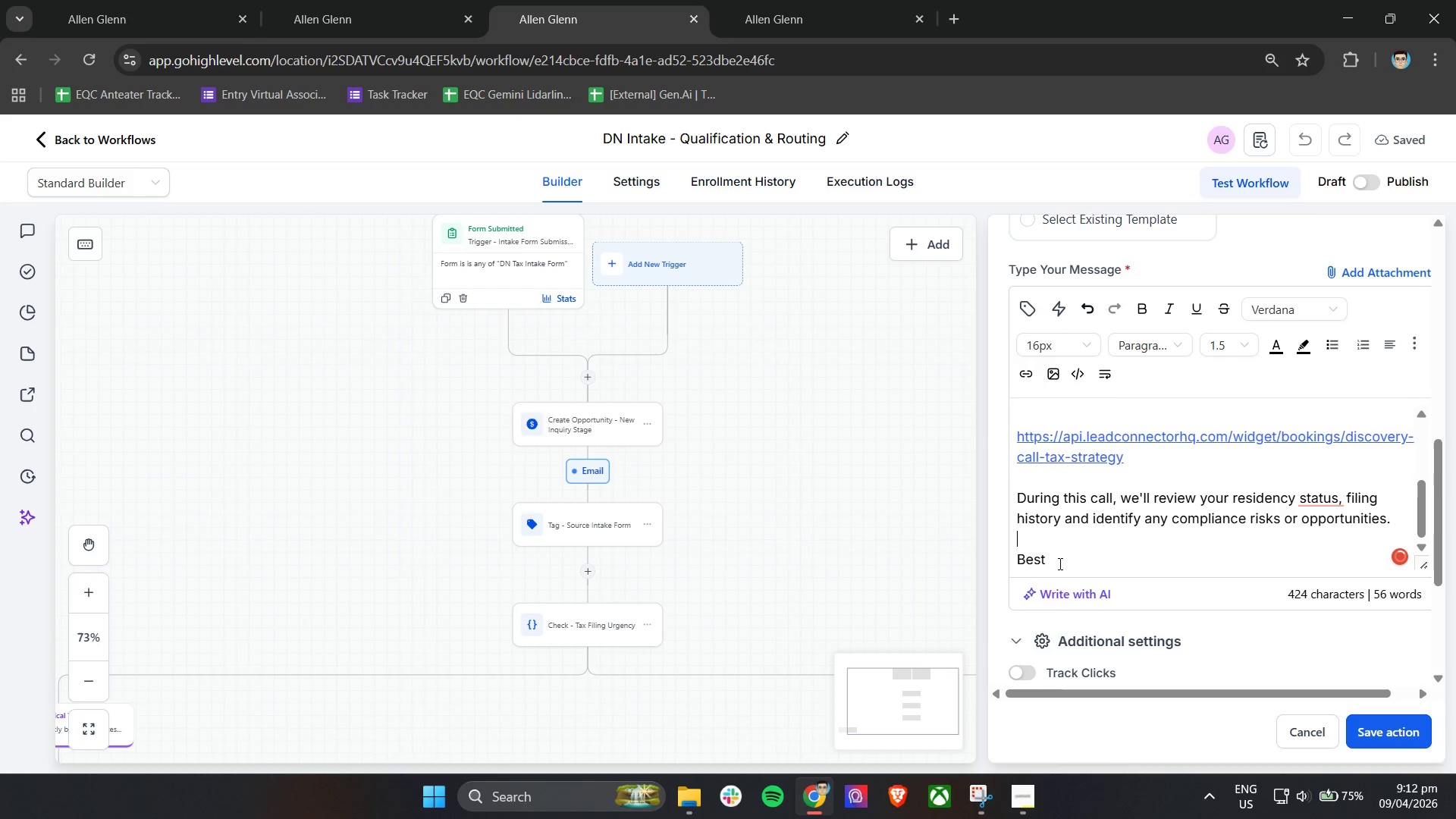 
key(Enter)
 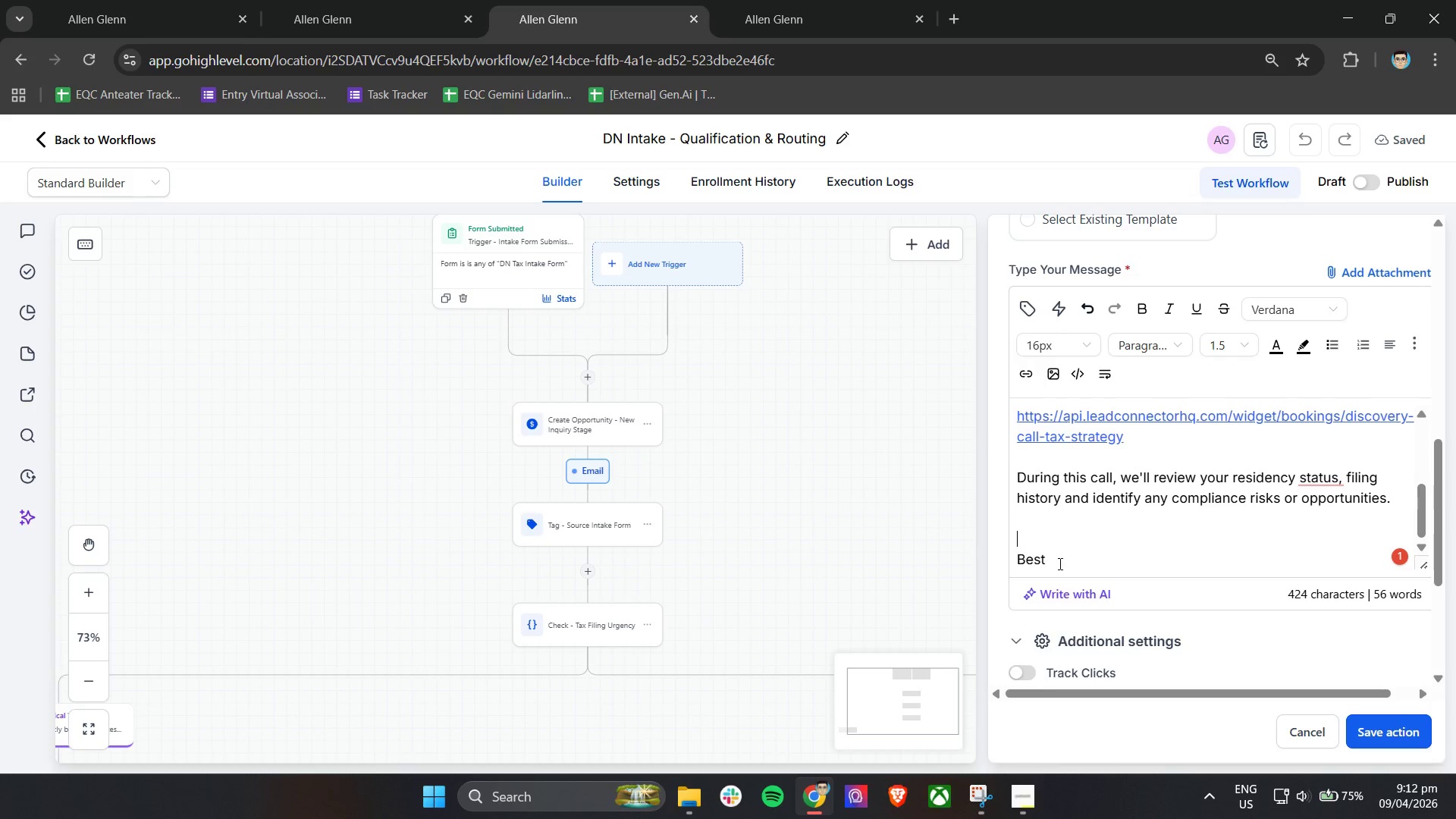 
key(ArrowUp)
 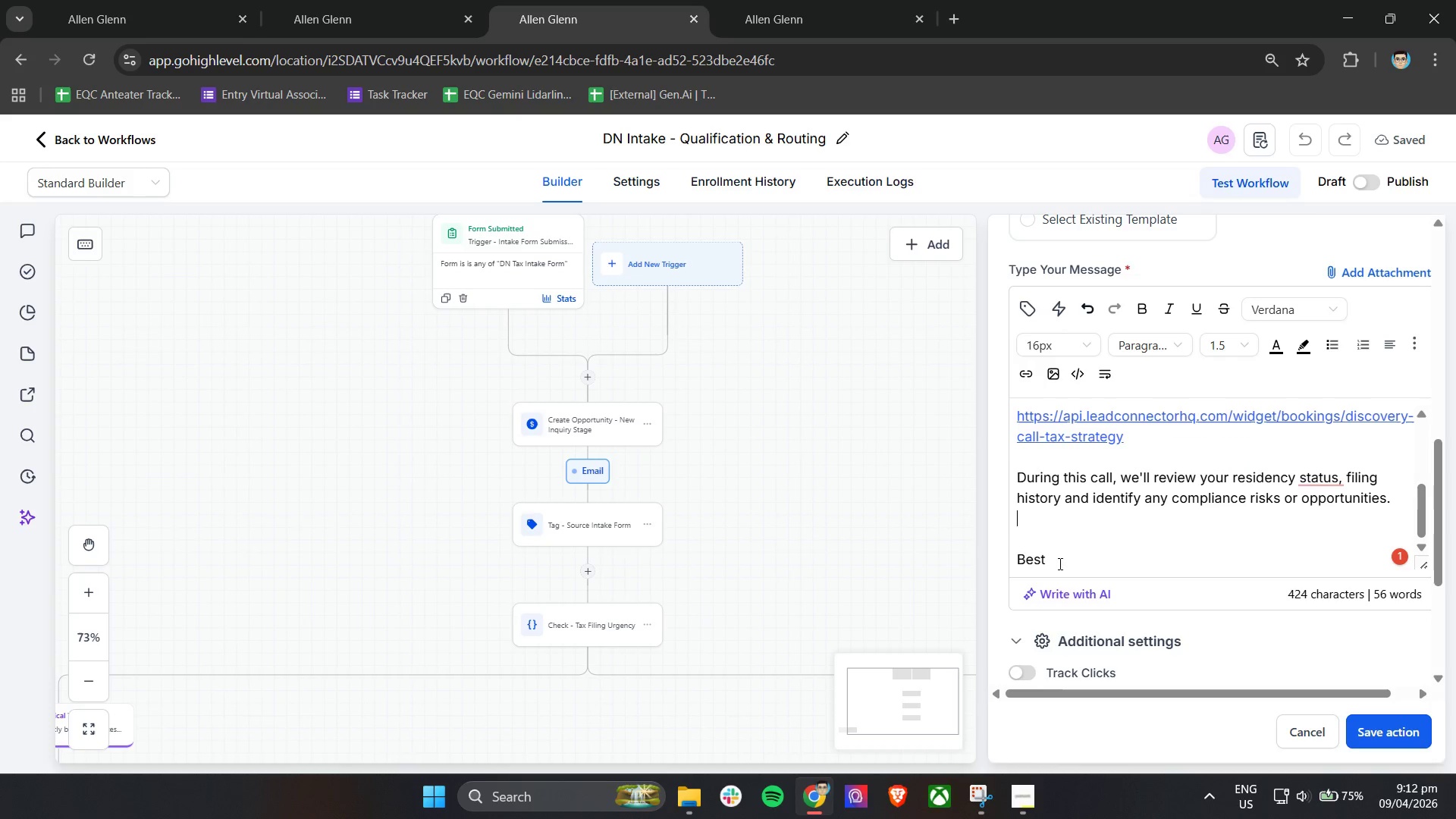 
key(ArrowDown)
 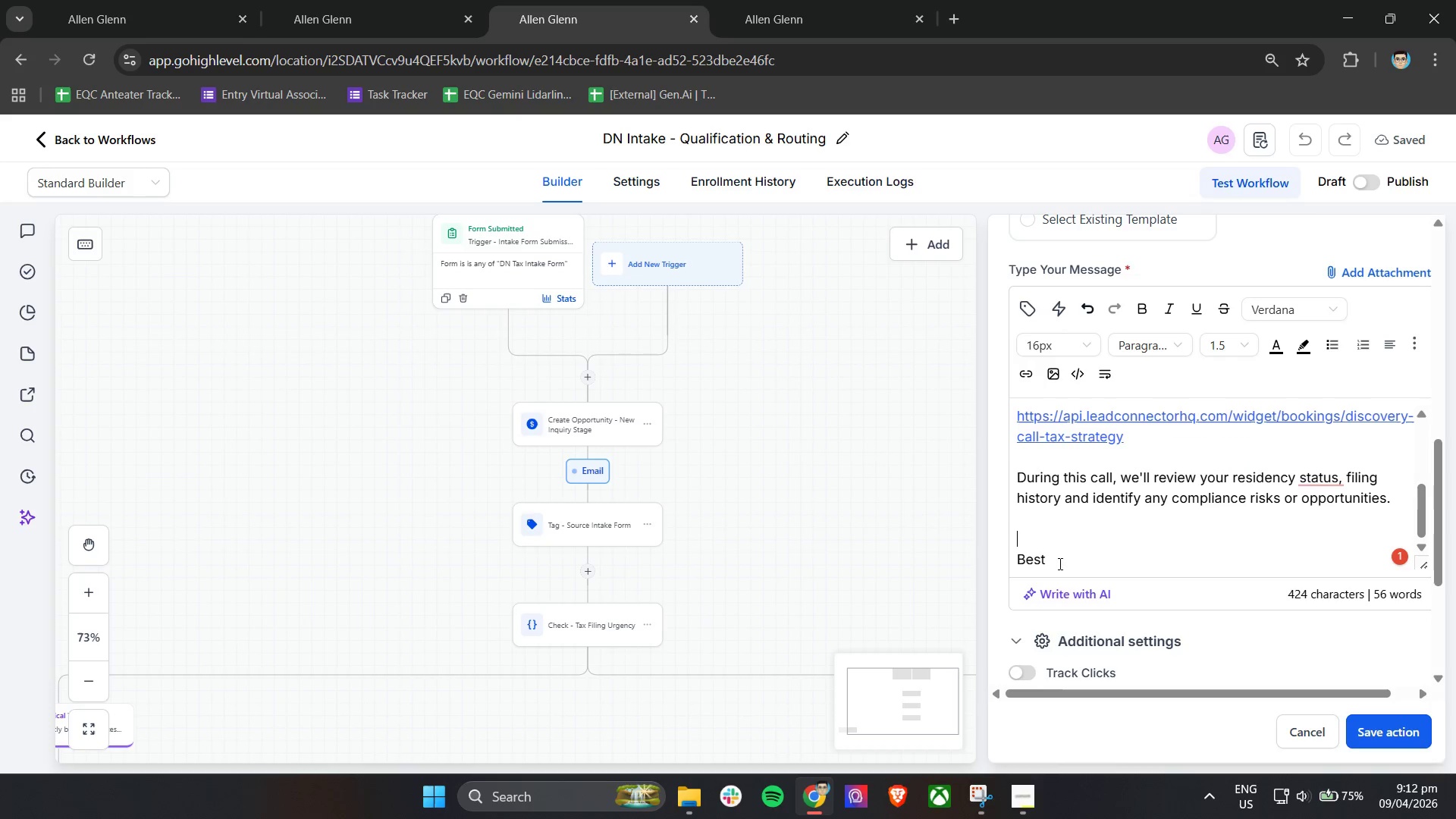 
key(ArrowDown)
 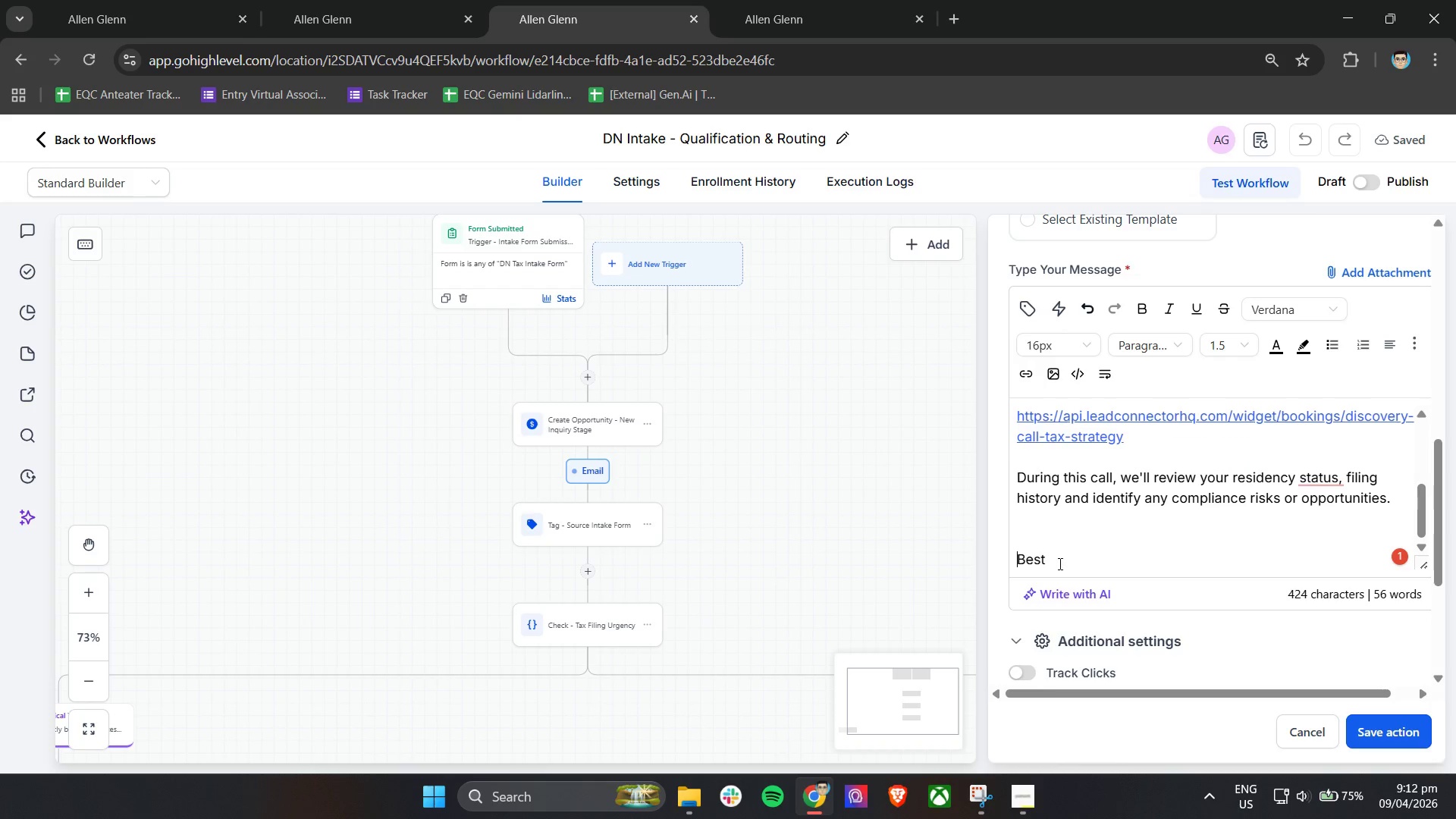 
key(ArrowDown)
 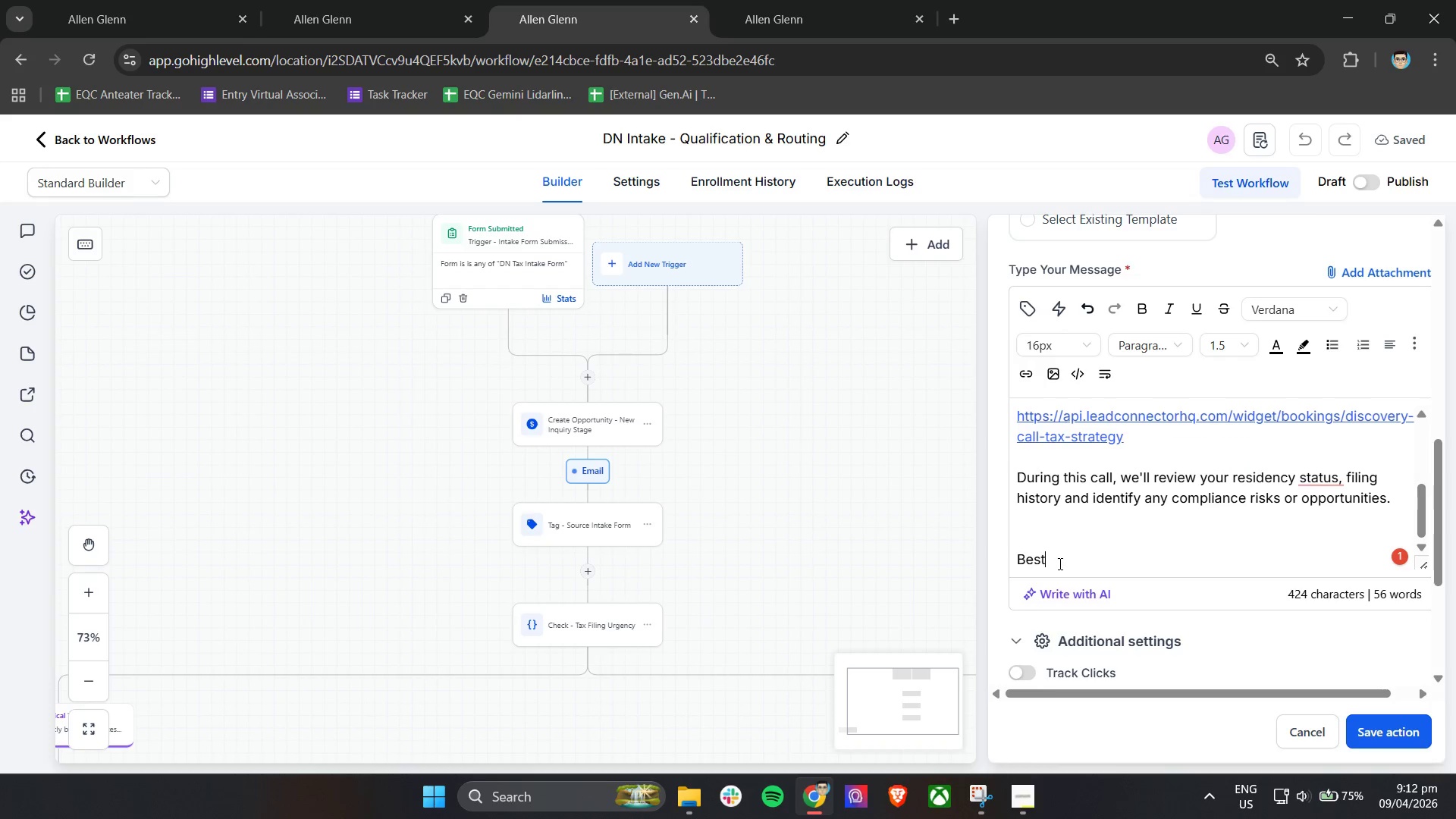 
key(ArrowRight)
 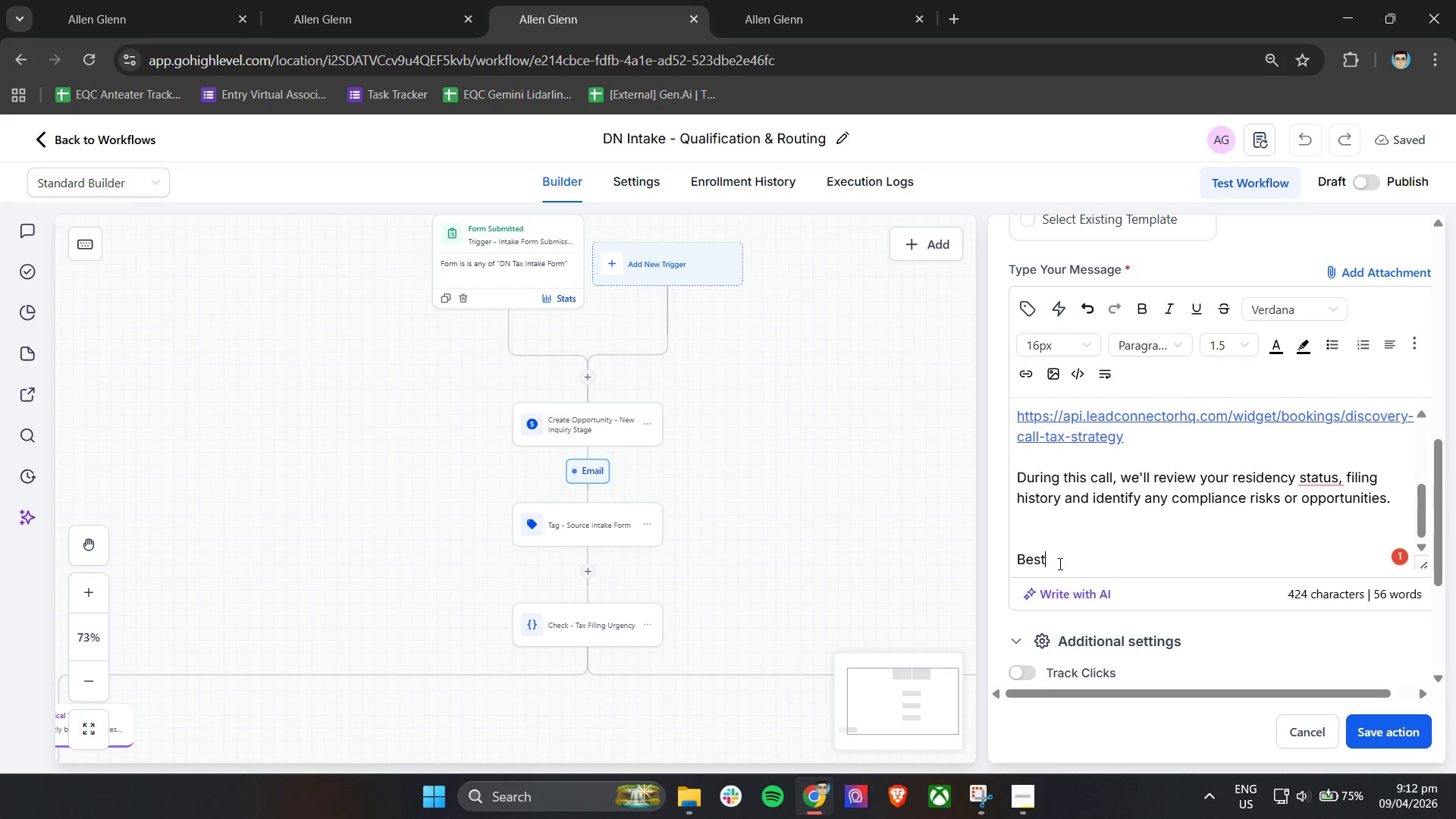 
key(ArrowDown)
 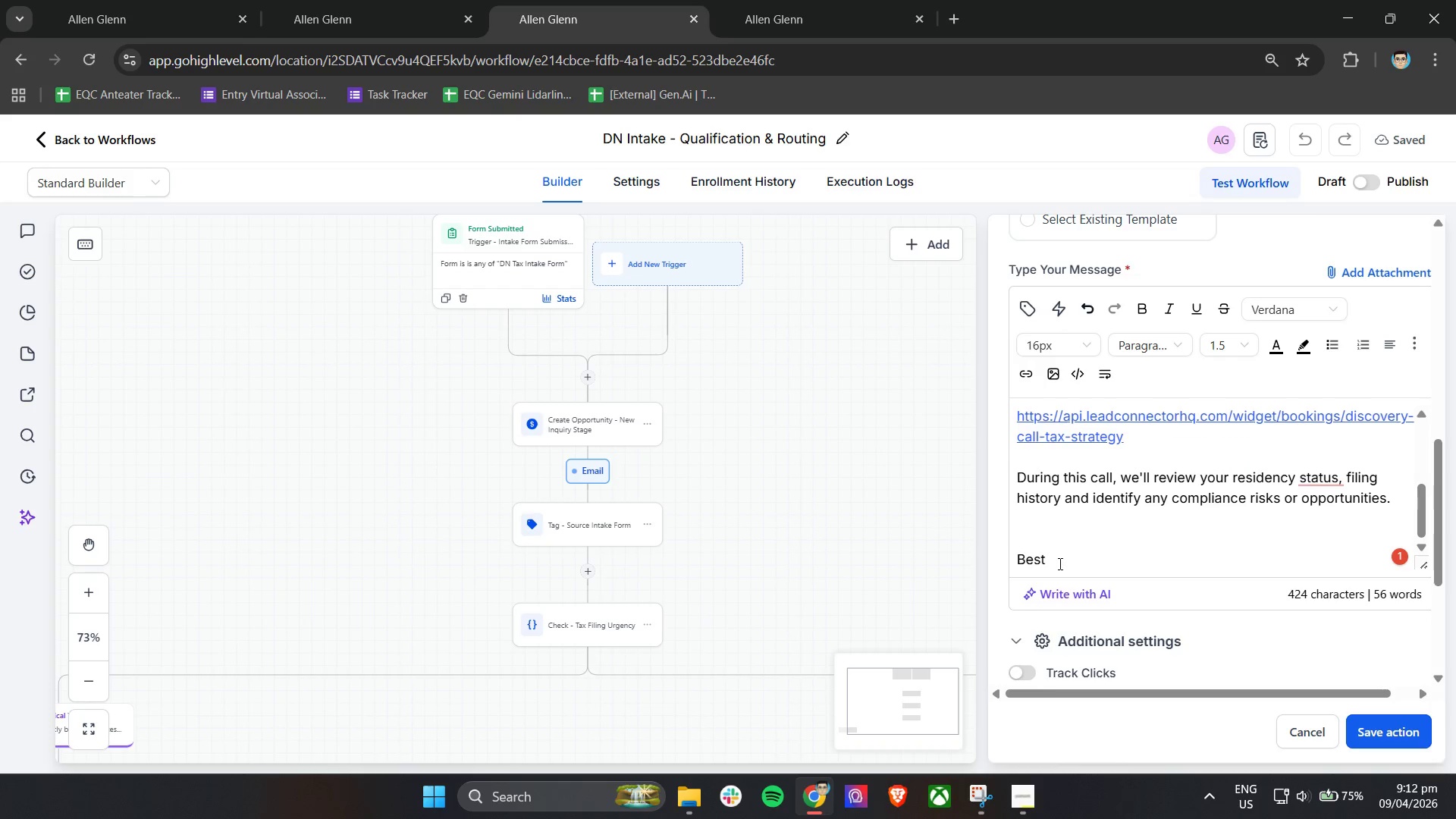 
key(Comma)
 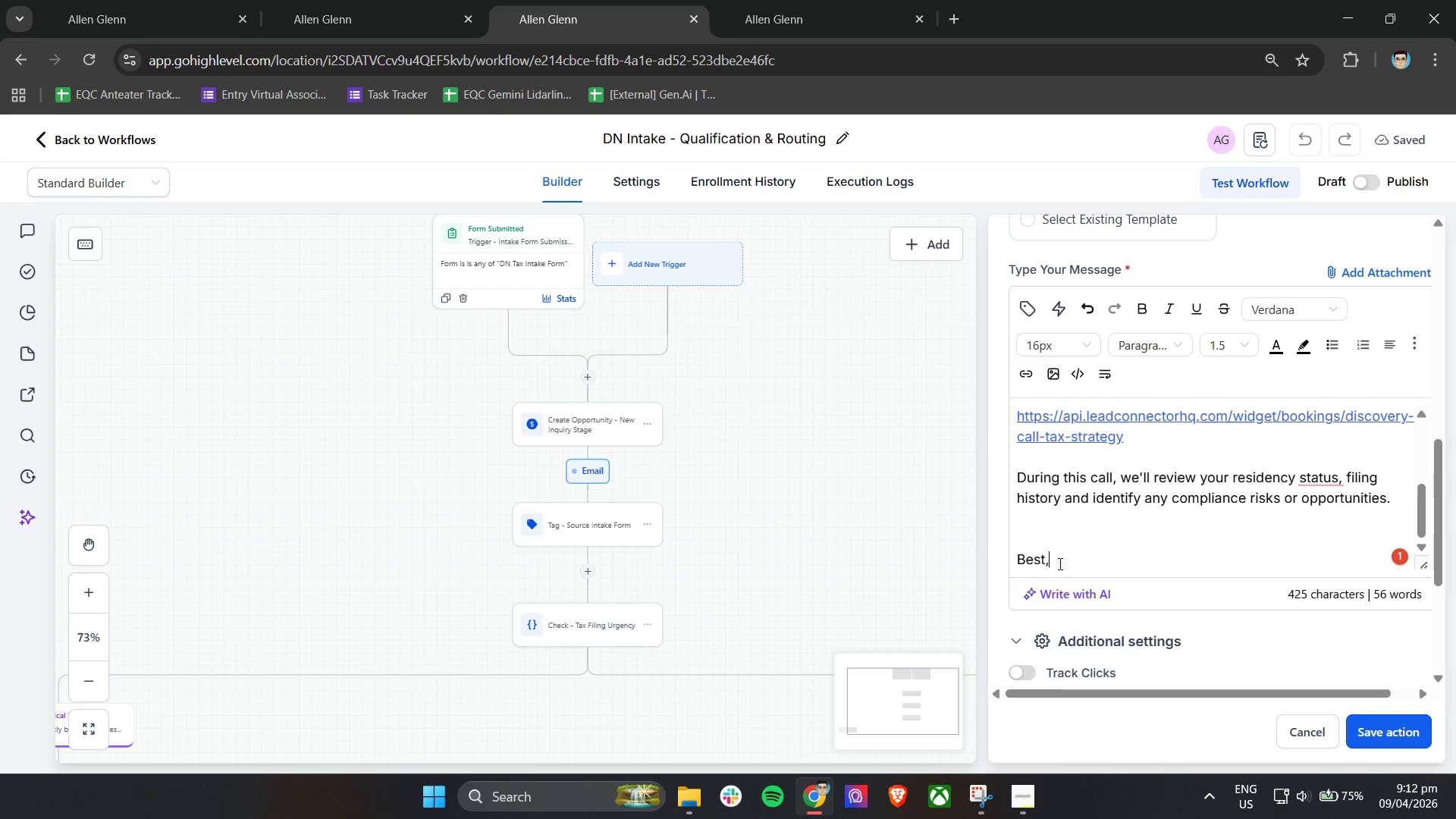 
key(Enter)
 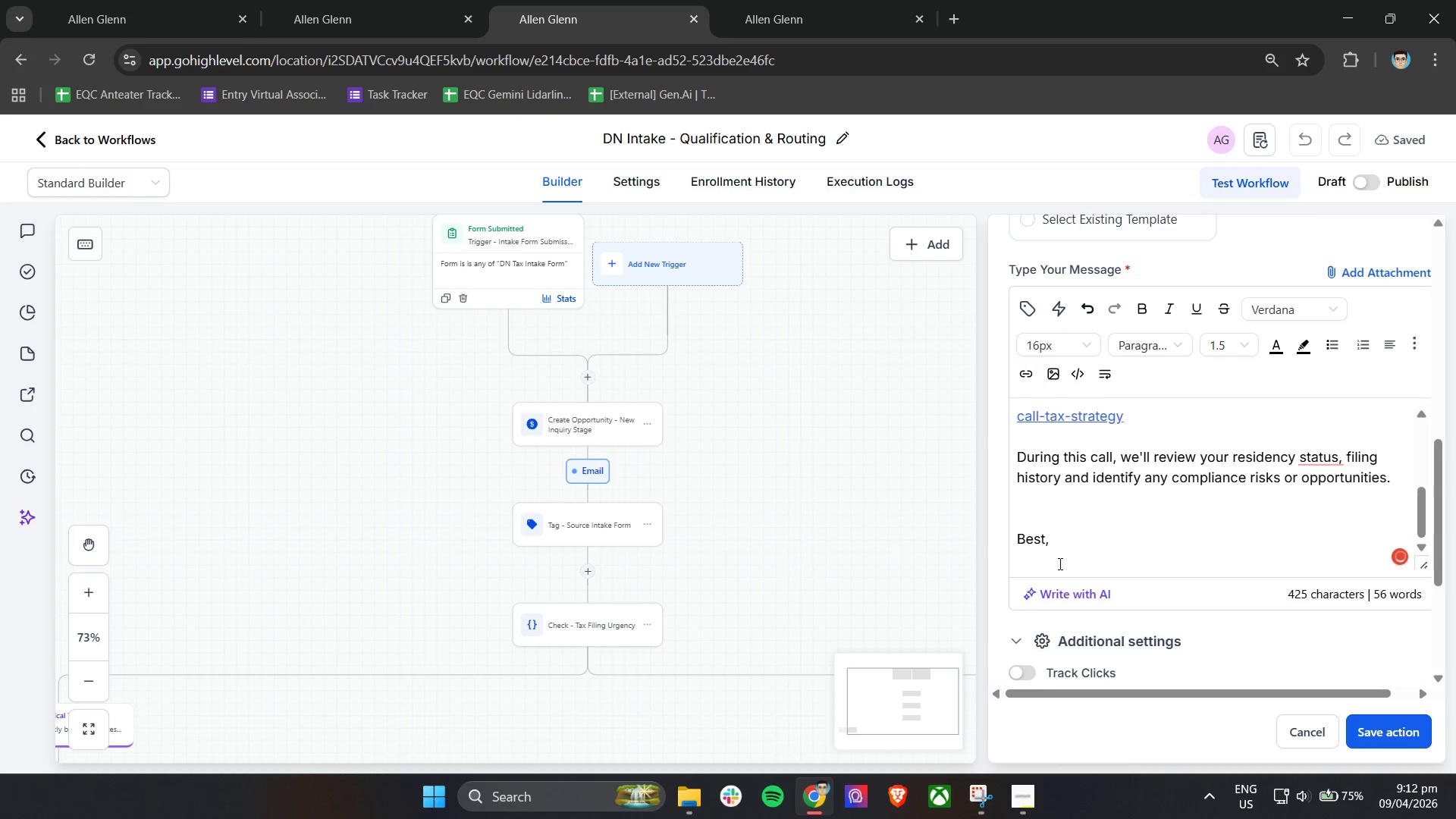 
type(Horizon Wanderer Tax Strategy)
 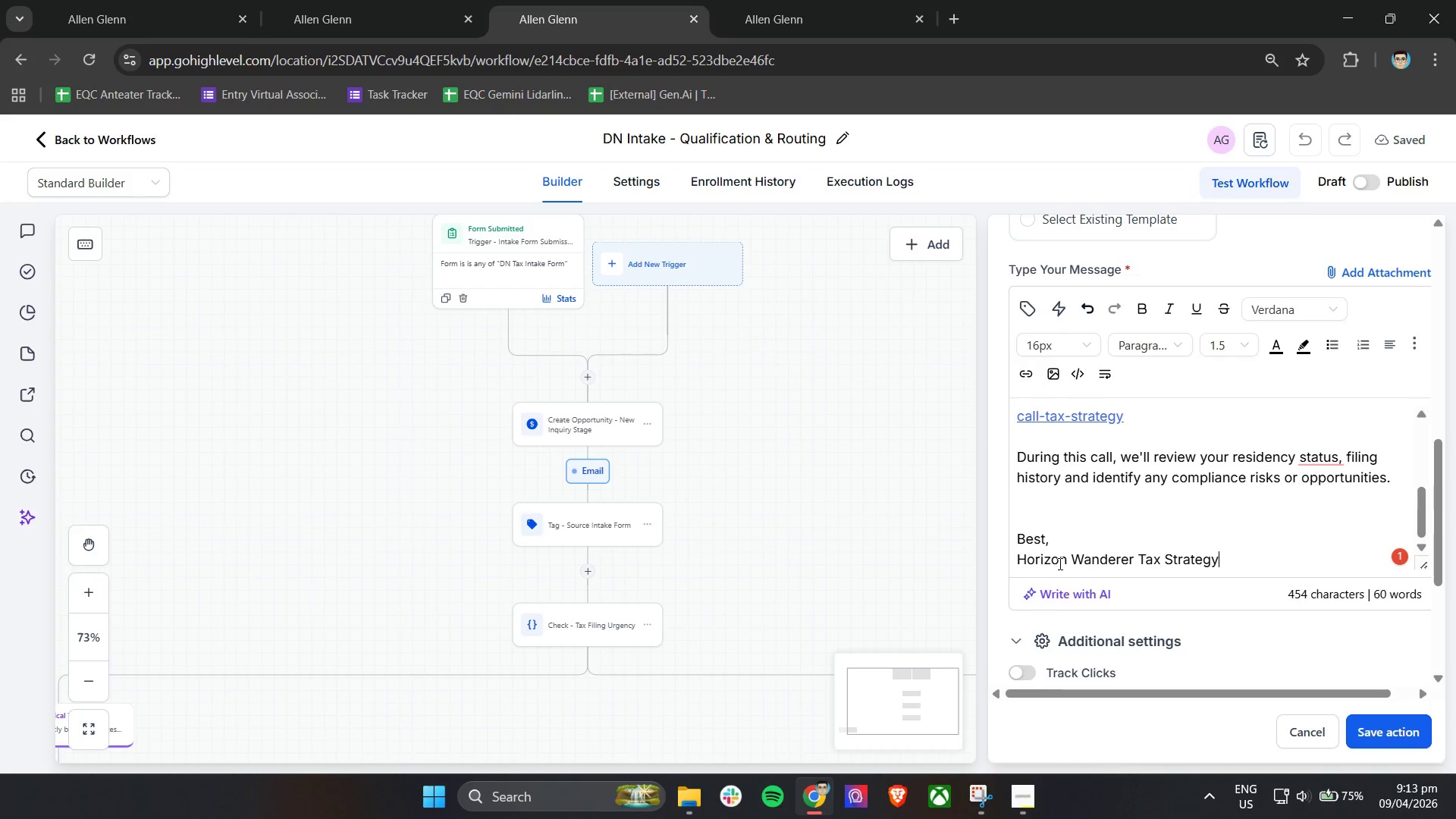 
wait(9.55)
 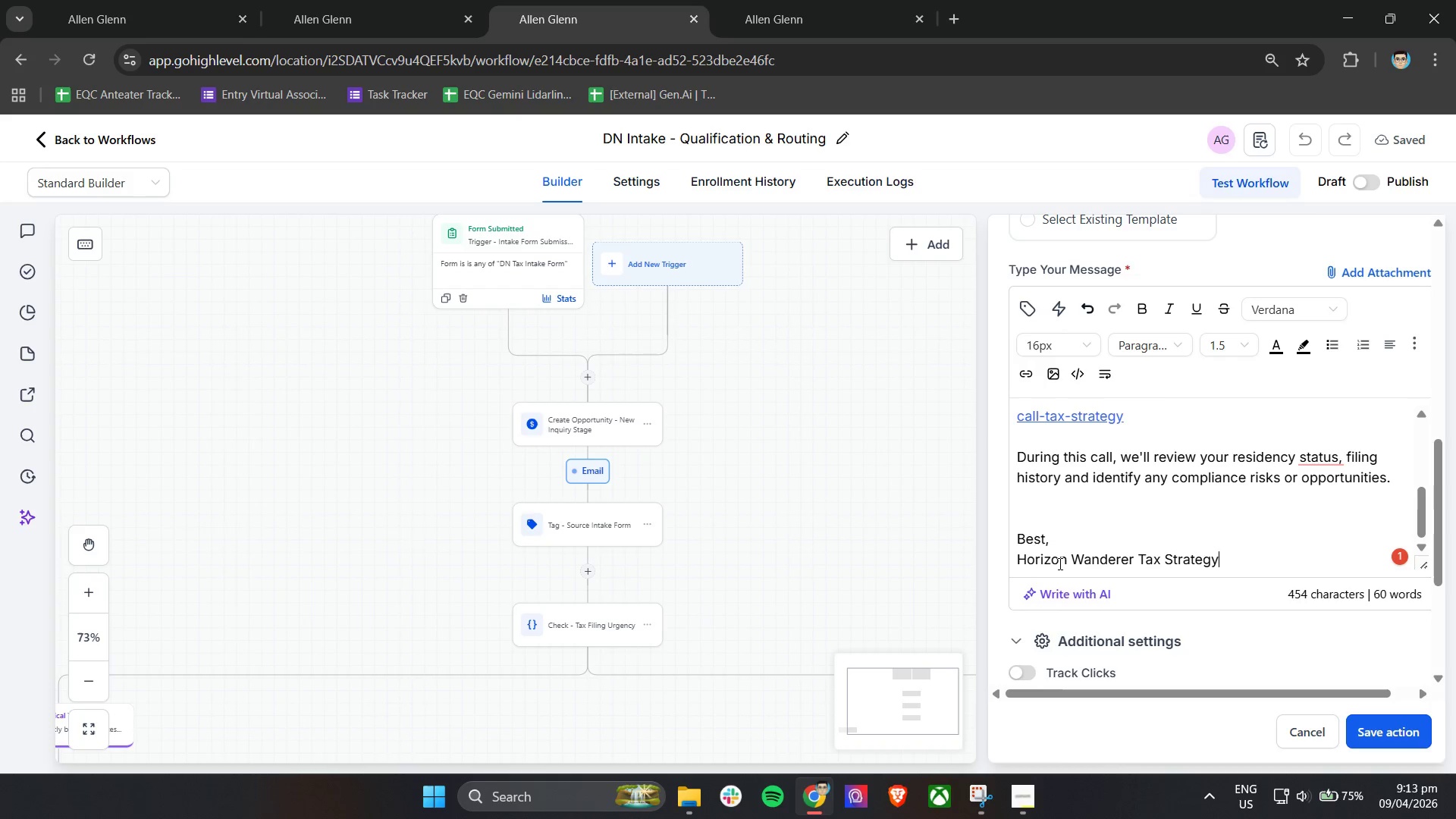 
left_click([1410, 735])
 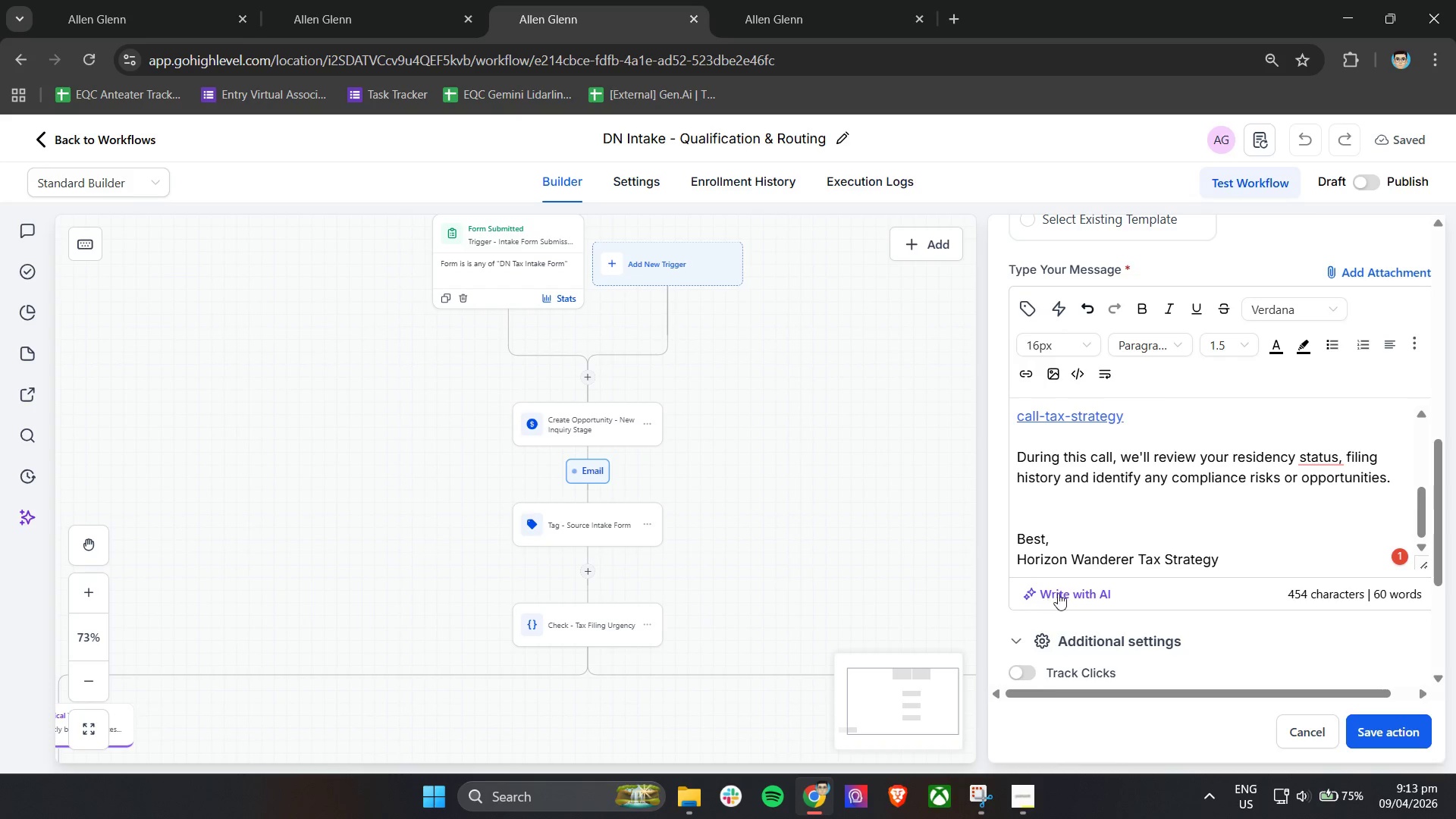 
scroll: coordinate [1192, 616], scroll_direction: down, amount: 2.0
 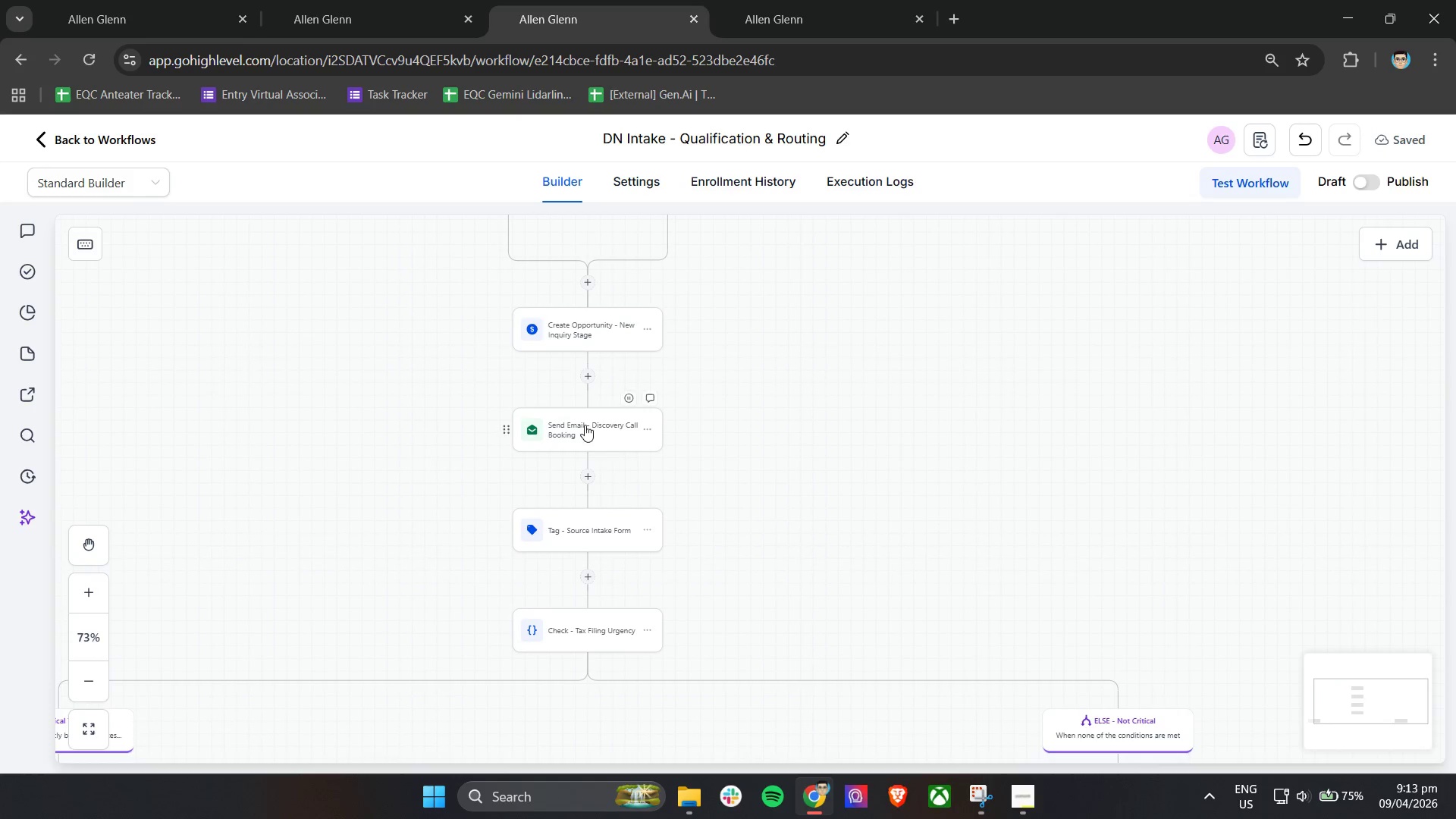 
double_click([585, 425])
 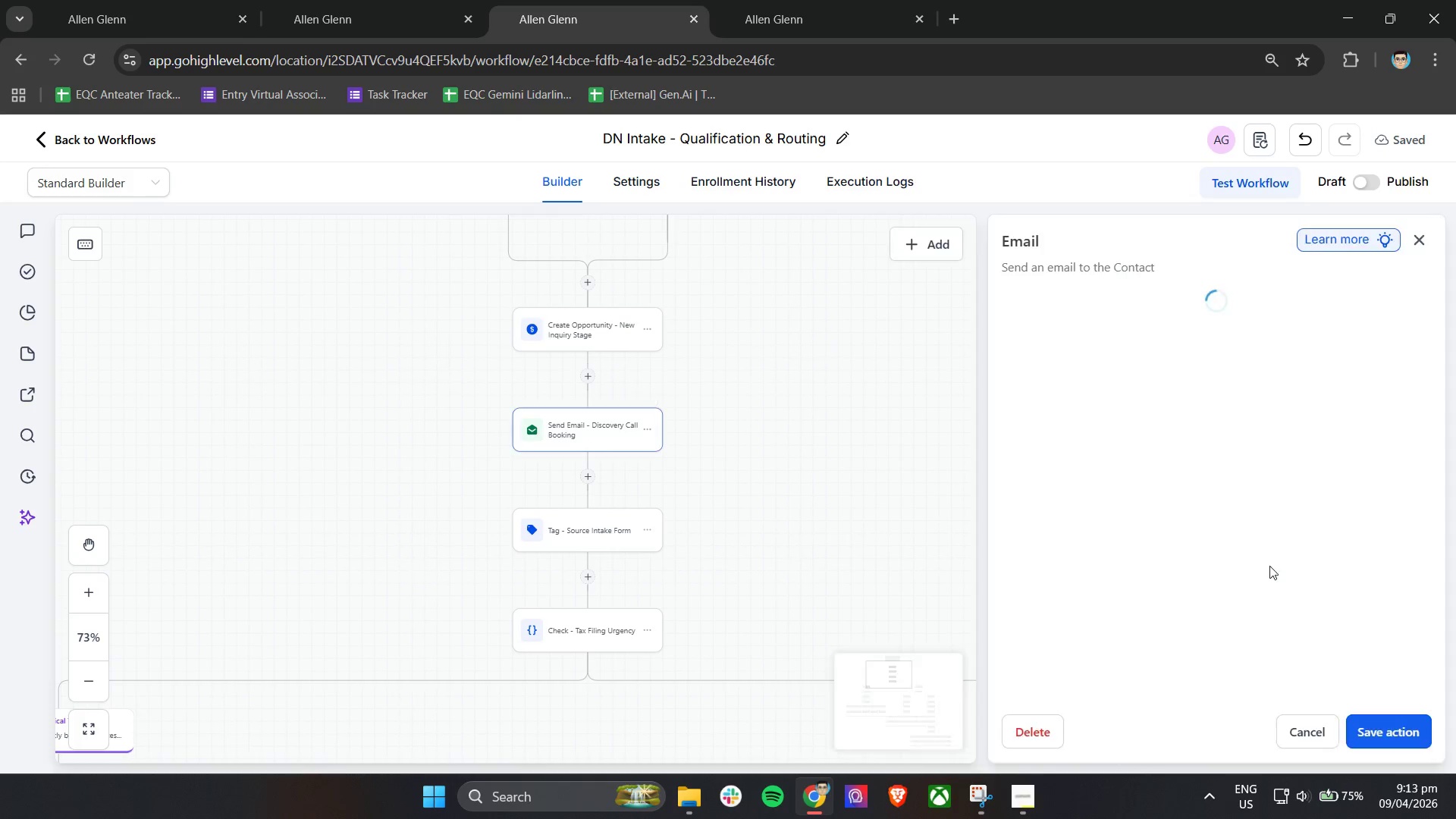 
scroll: coordinate [1110, 610], scroll_direction: down, amount: 17.0
 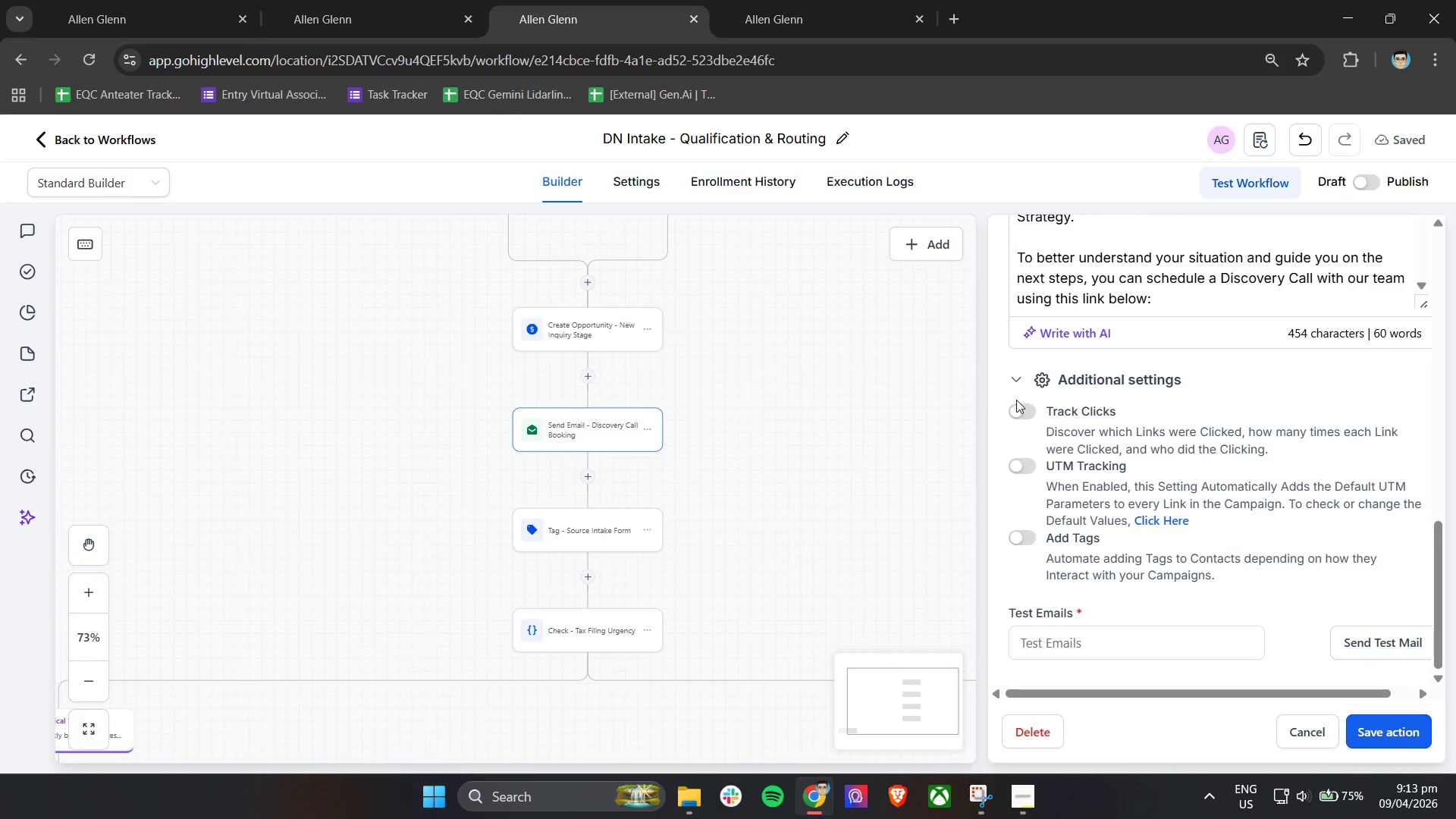 
left_click([1016, 406])
 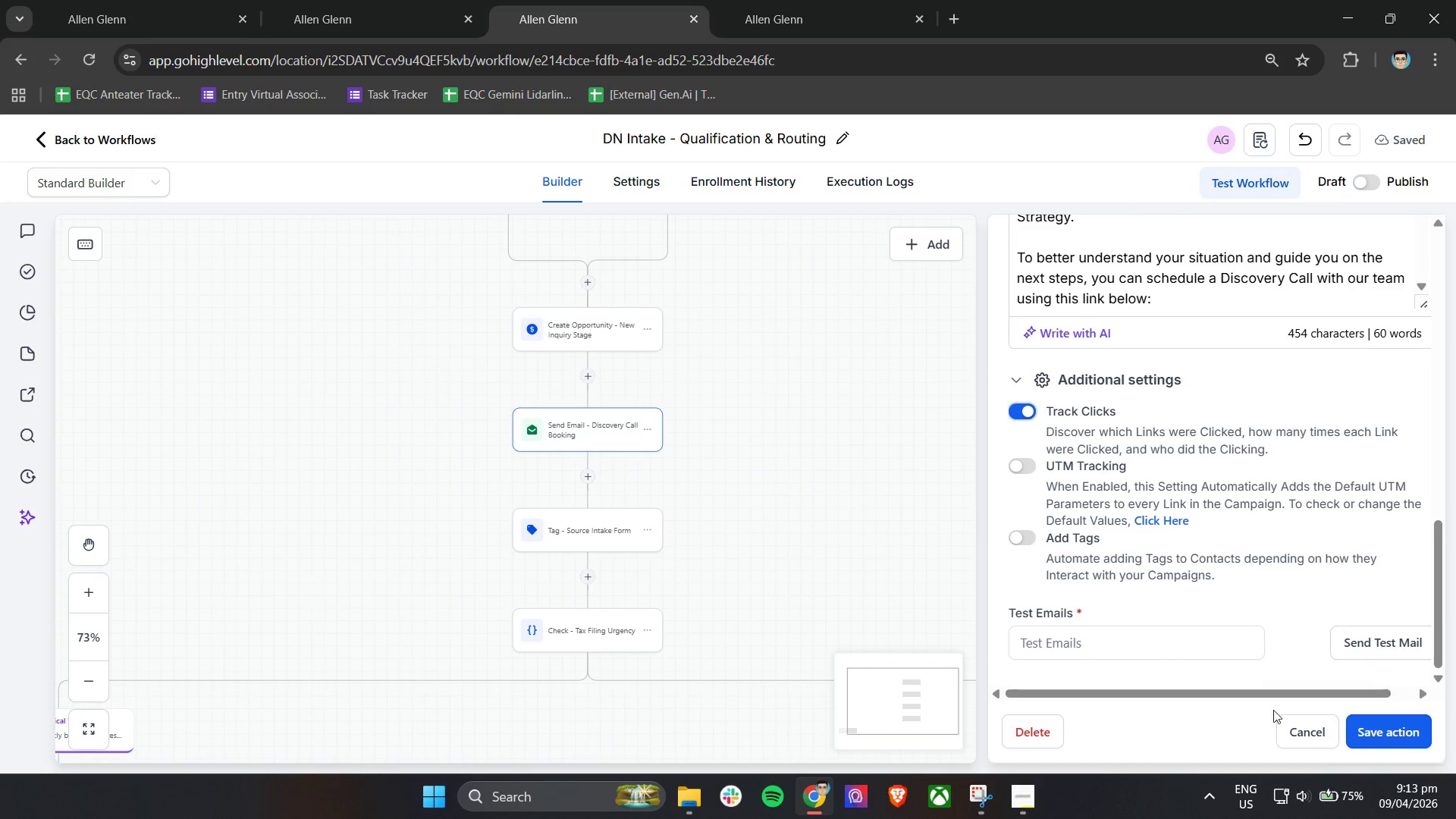 
left_click([1375, 745])
 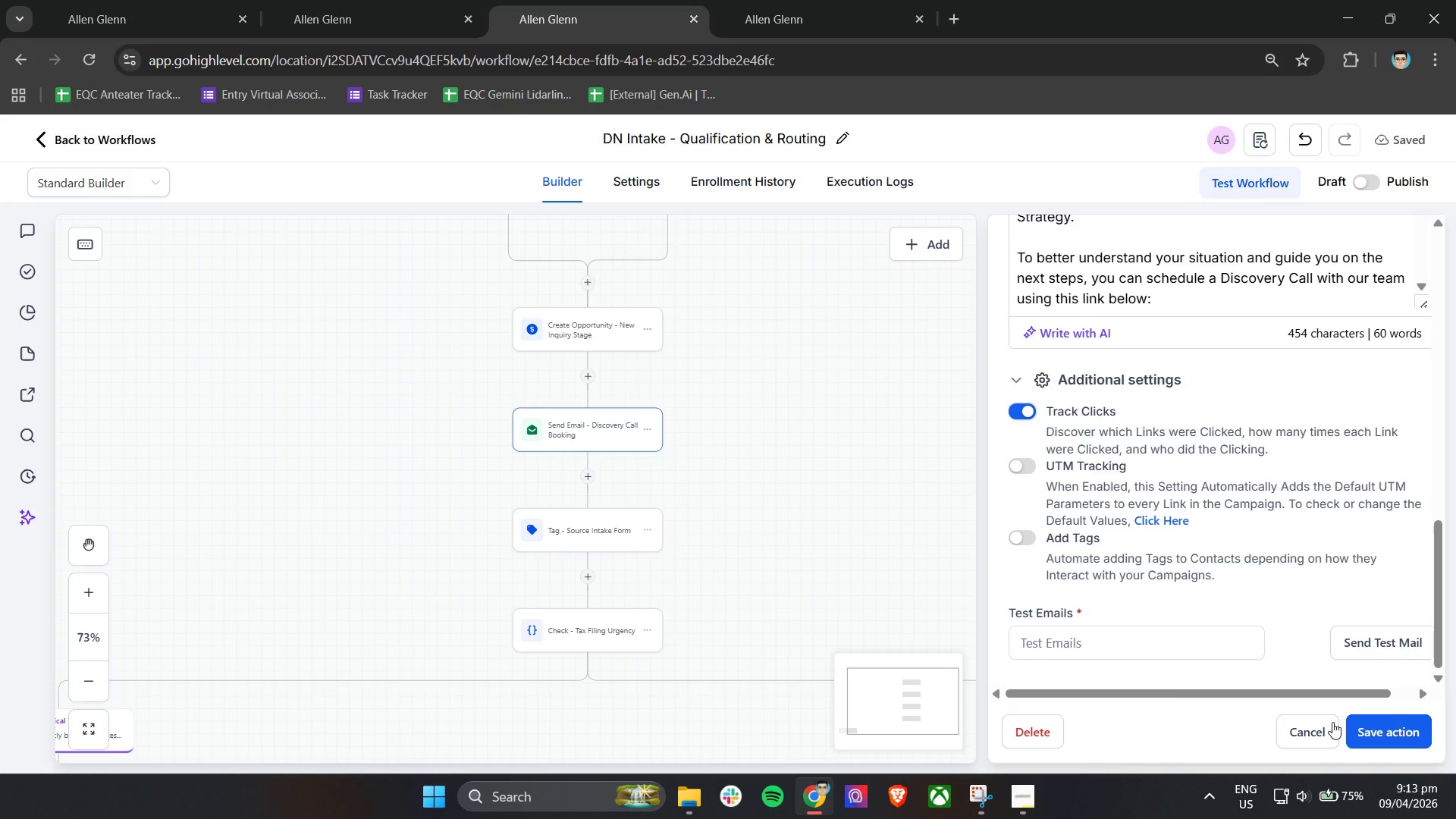 
left_click([1370, 736])
 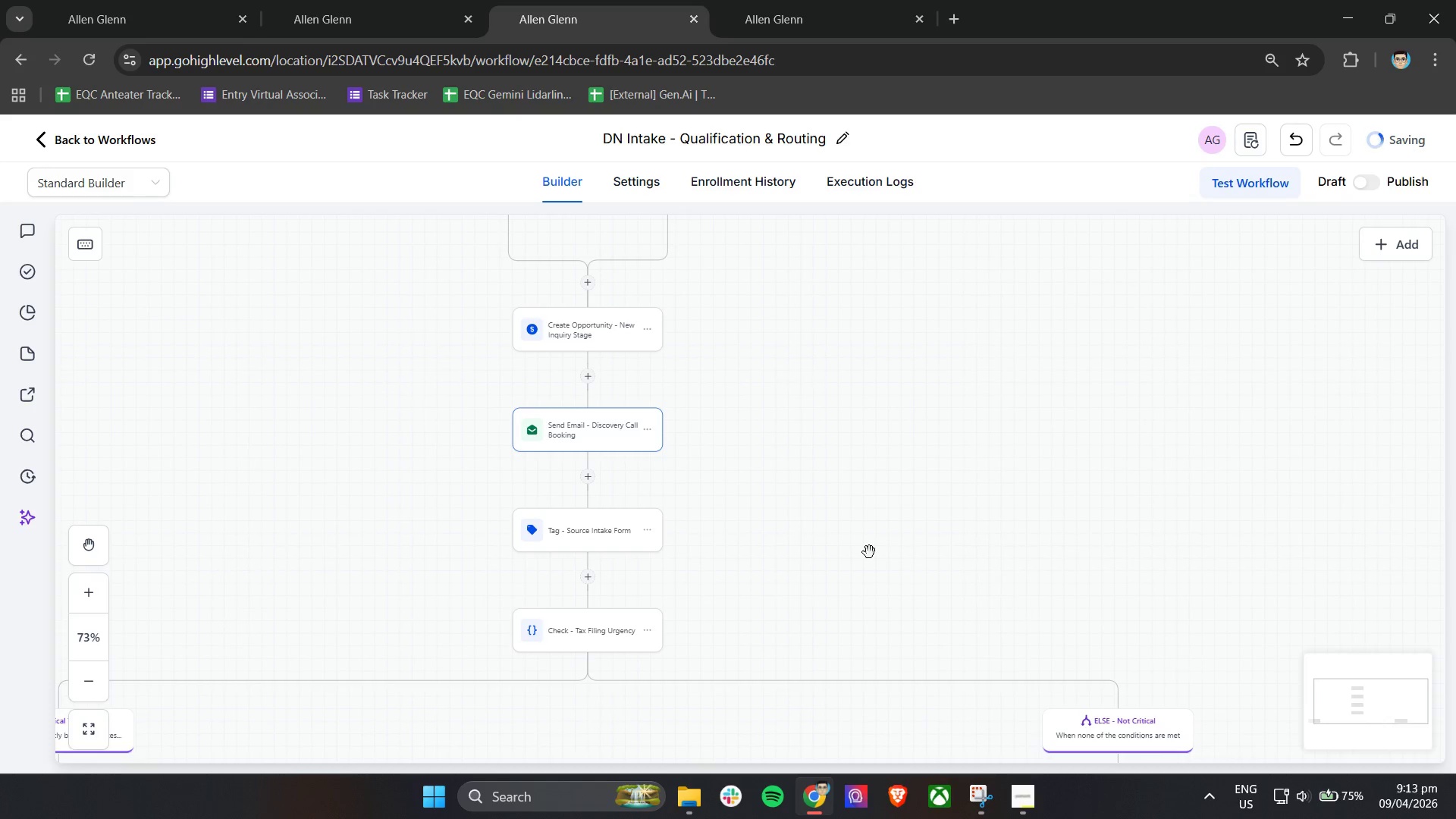 
scroll: coordinate [648, 475], scroll_direction: up, amount: 3.0
 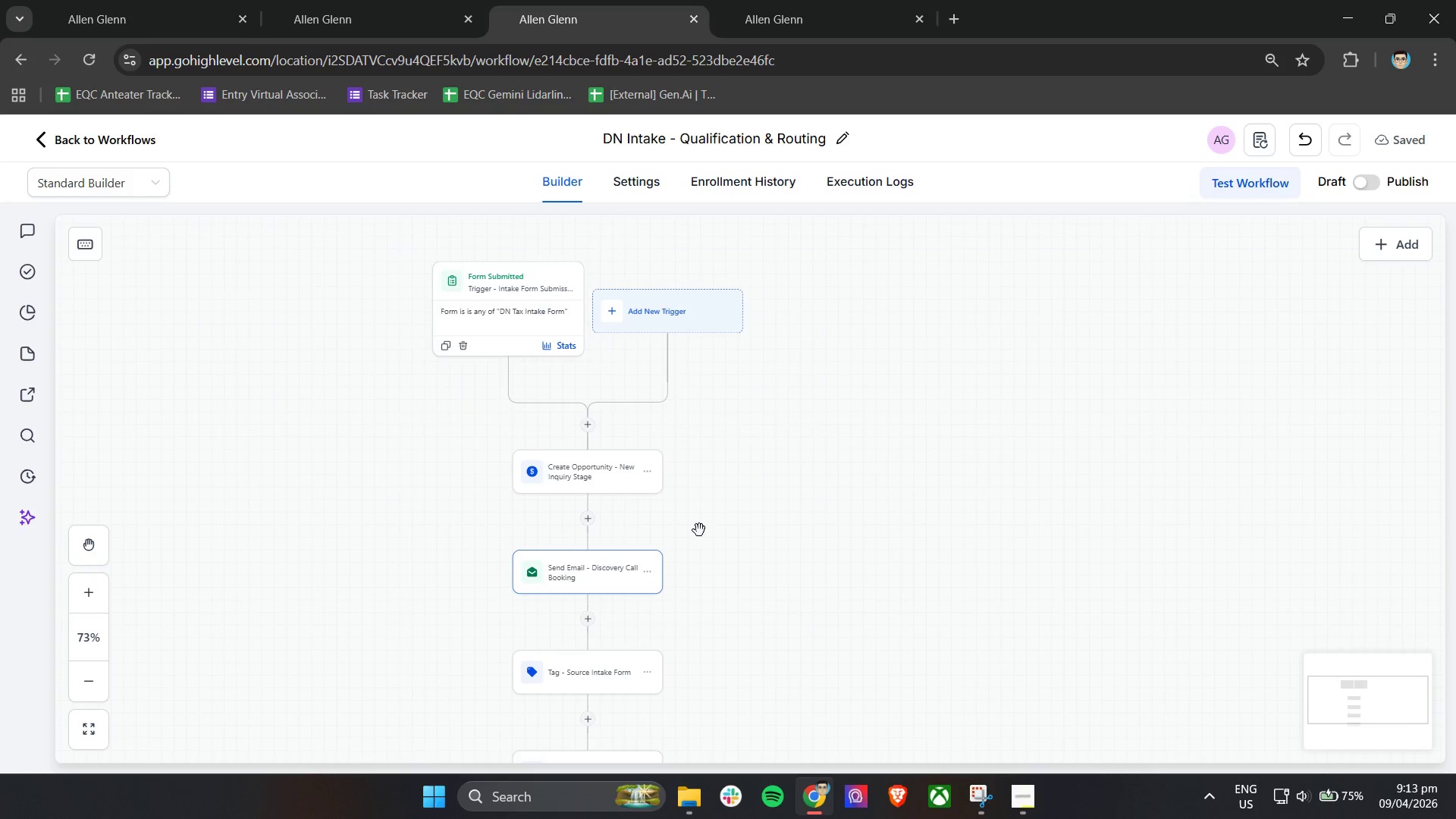 
hold_key(key=ControlLeft, duration=0.53)
 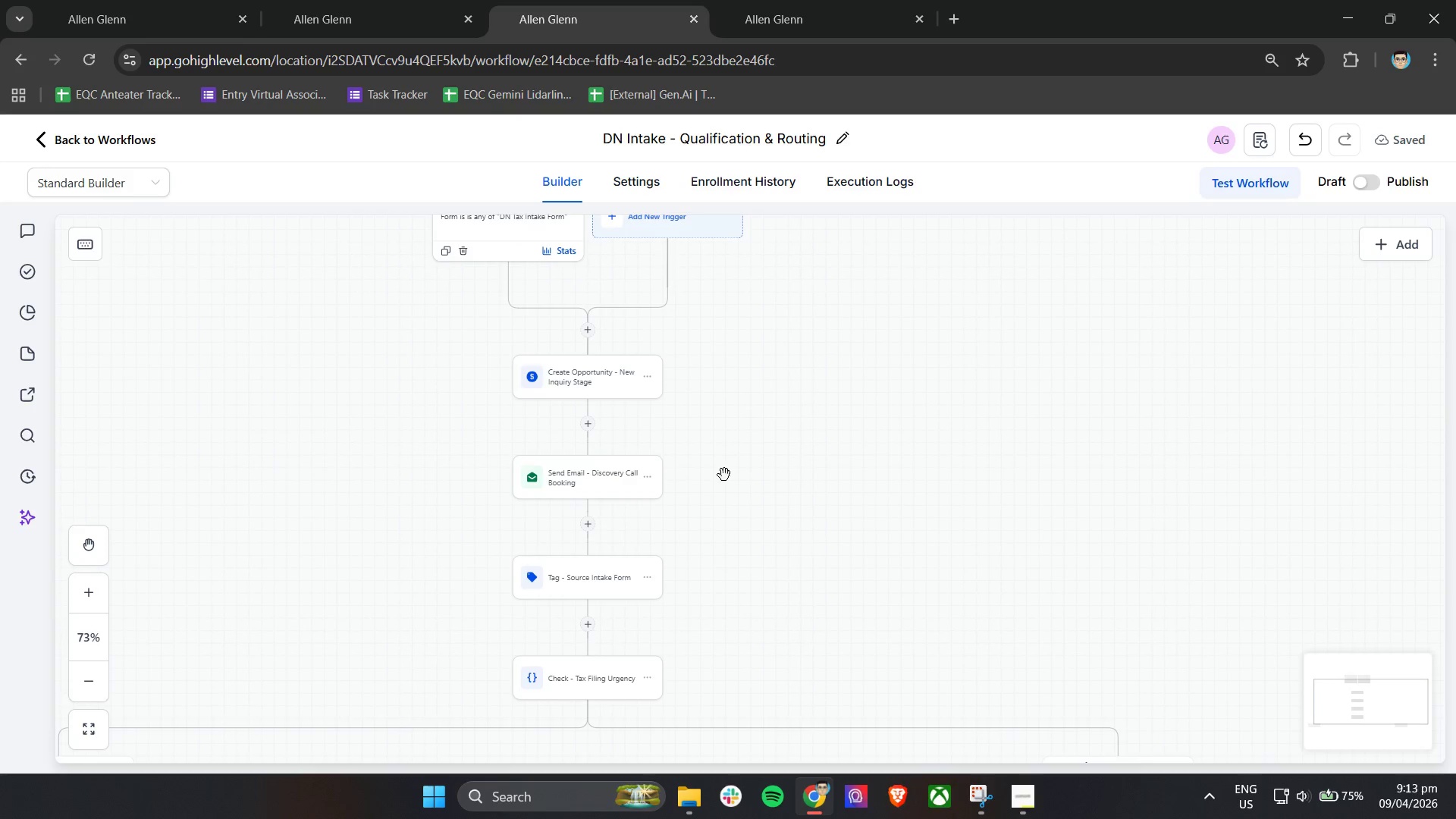 
scroll: coordinate [700, 532], scroll_direction: down, amount: 2.0
 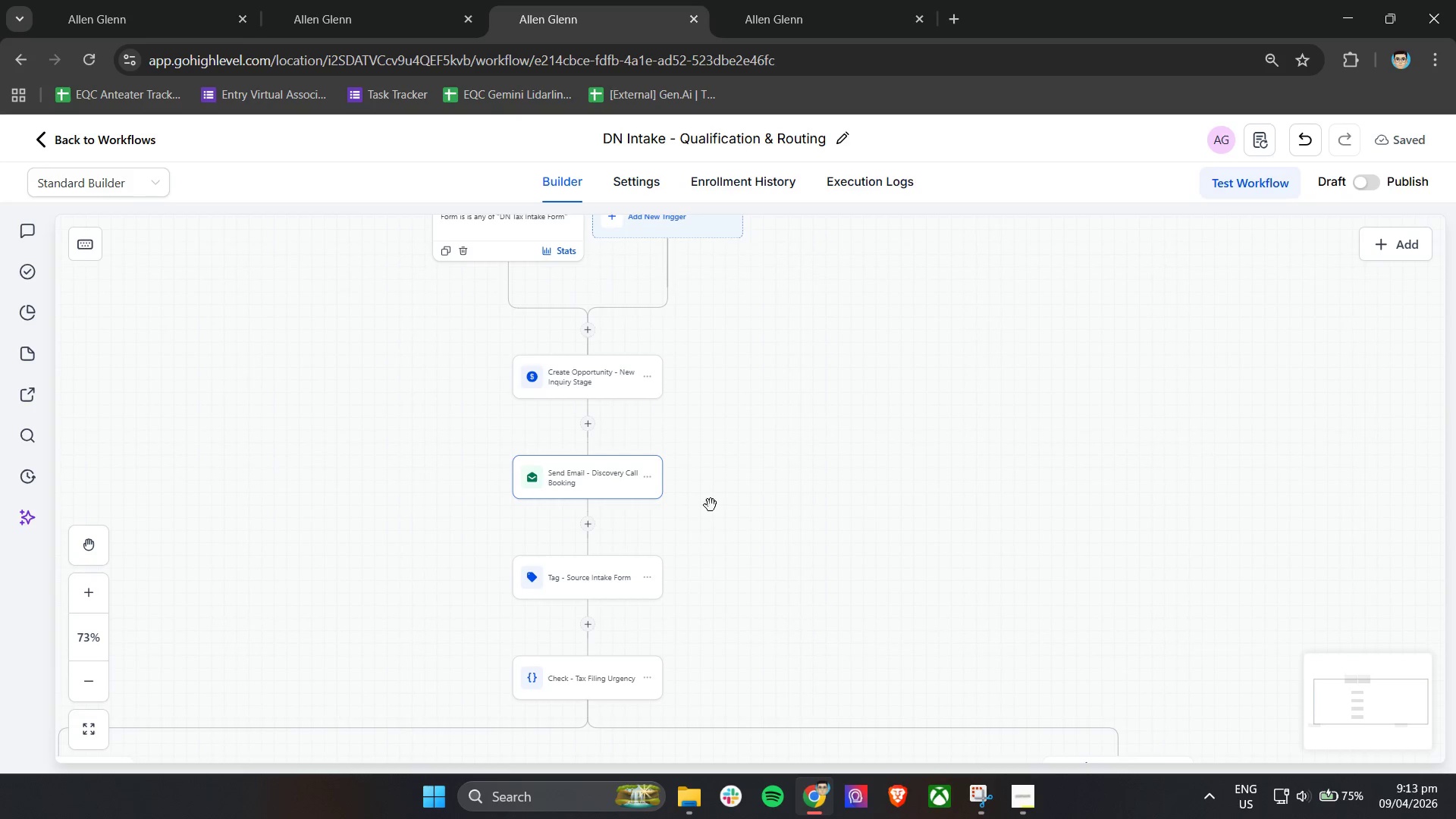 
left_click_drag(start_coordinate=[717, 483], to_coordinate=[745, 488])
 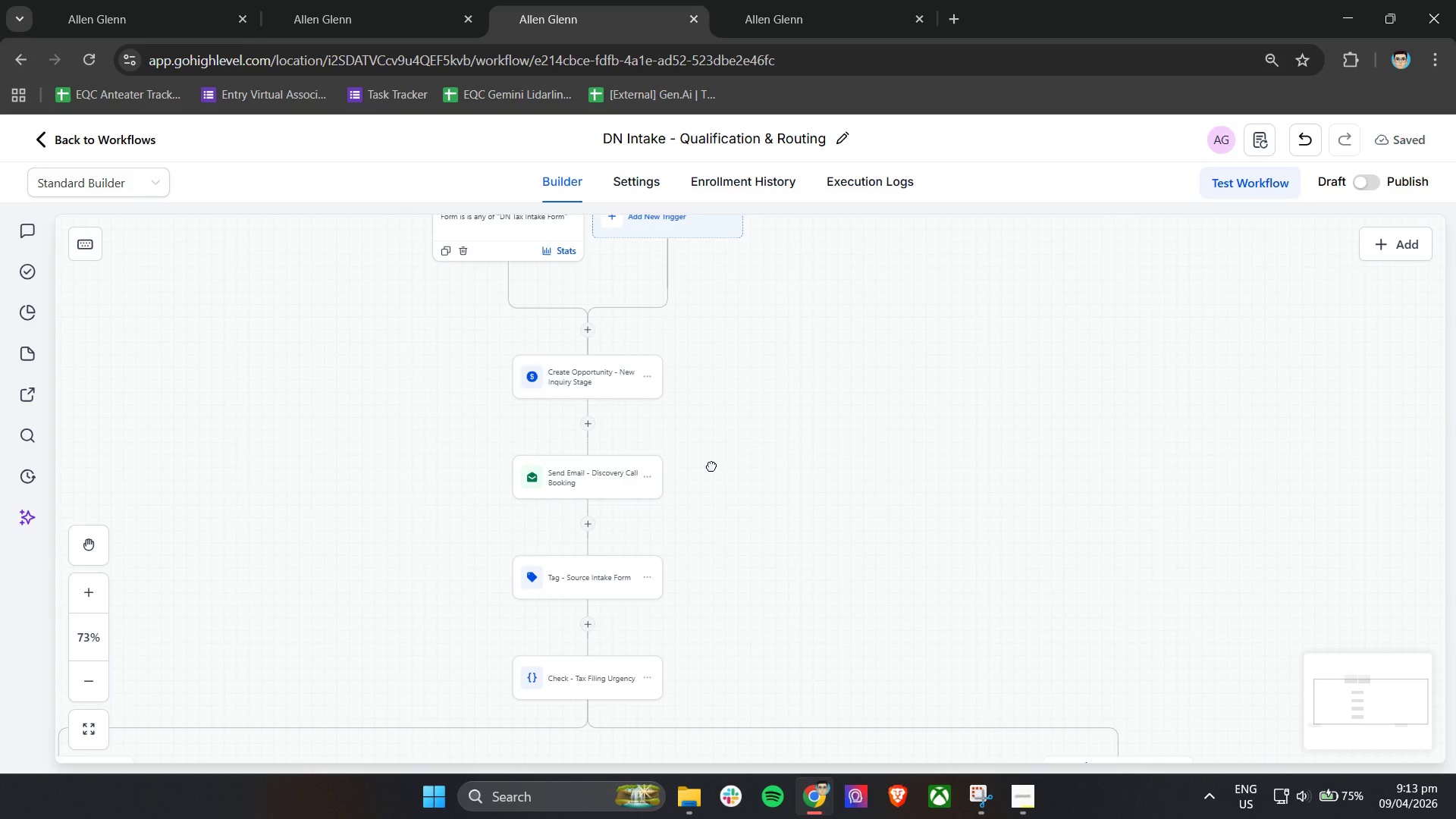 
left_click_drag(start_coordinate=[711, 466], to_coordinate=[783, 481])
 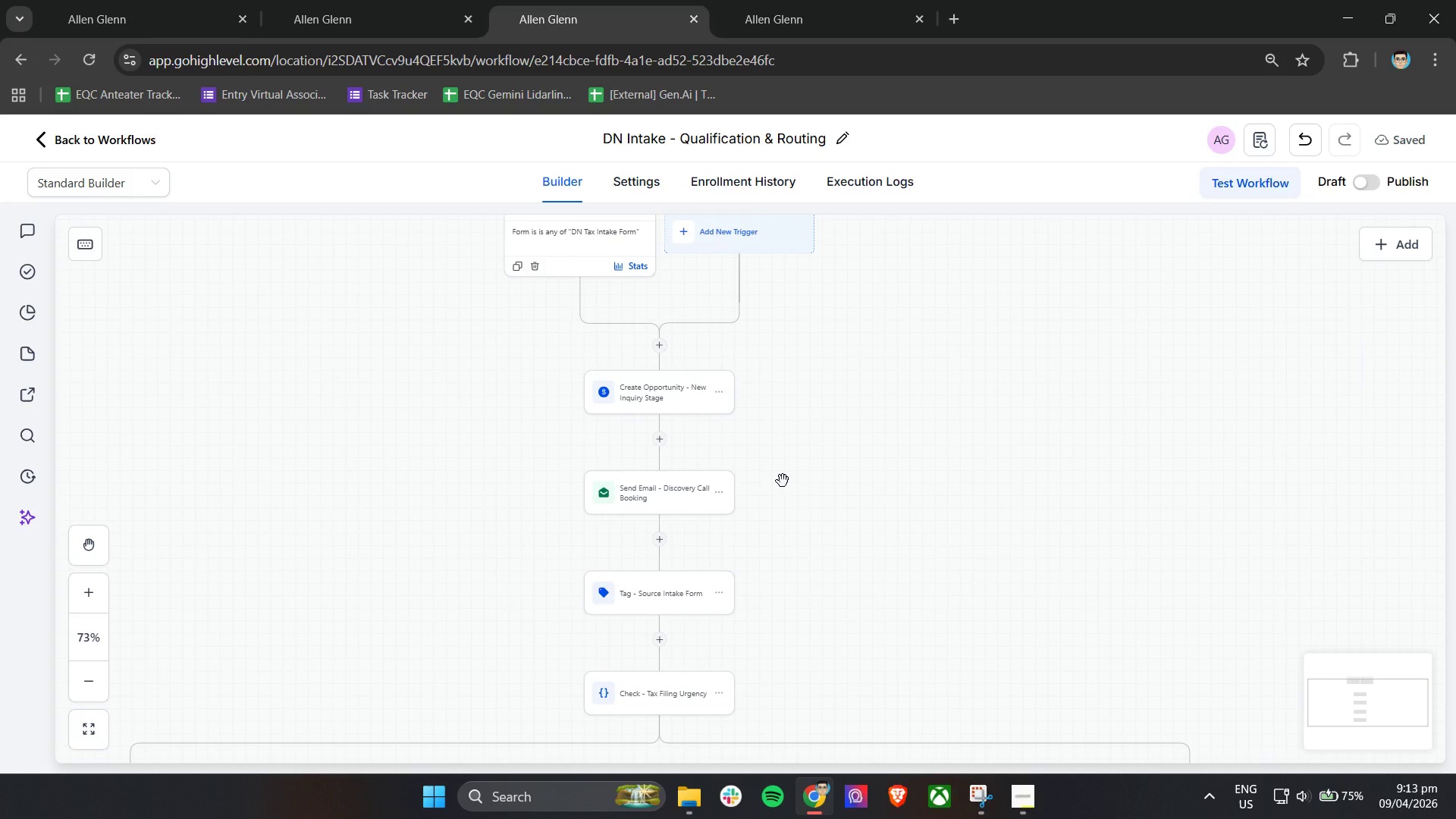 
wait(11.8)
 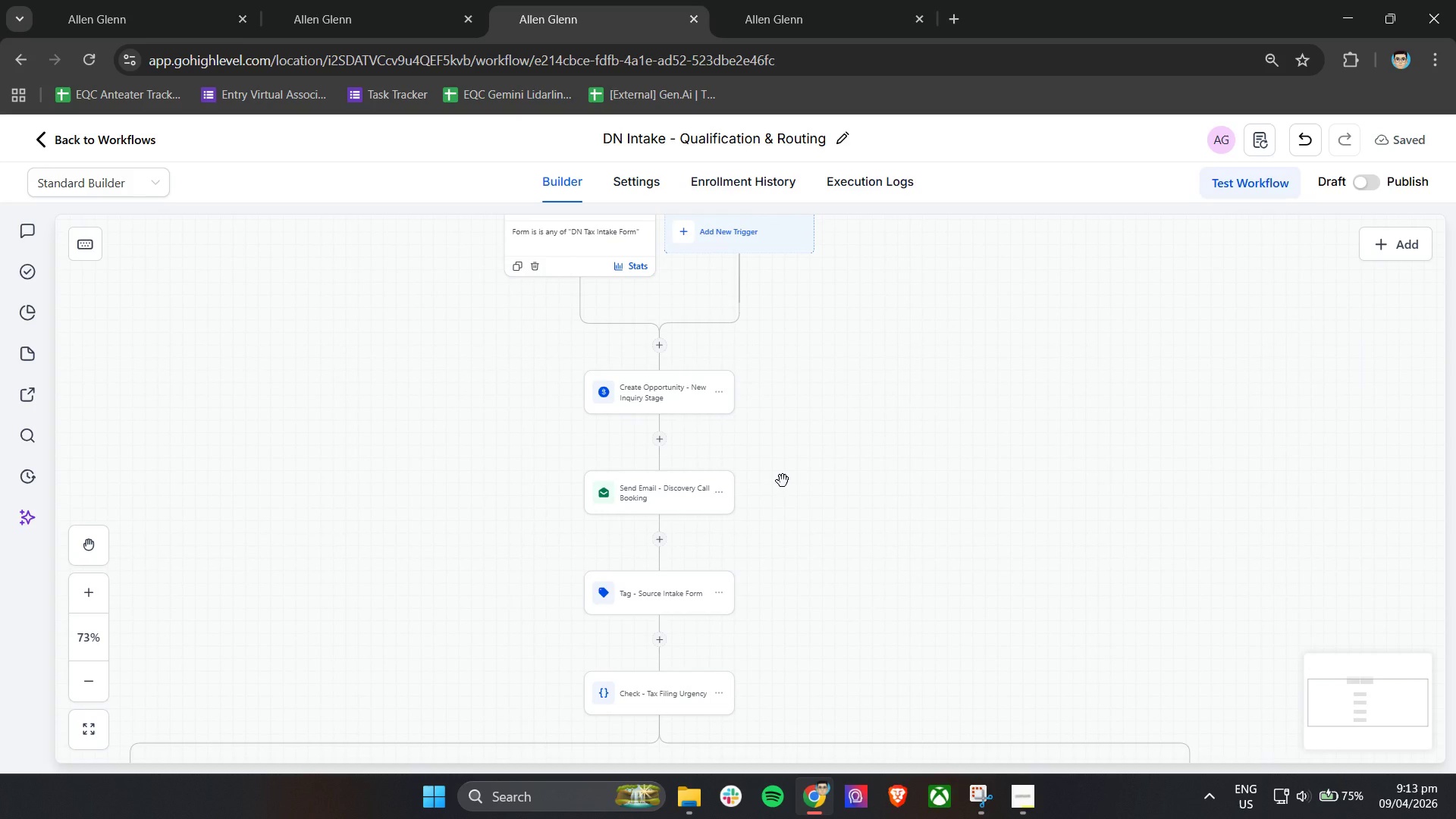 
double_click([654, 508])
 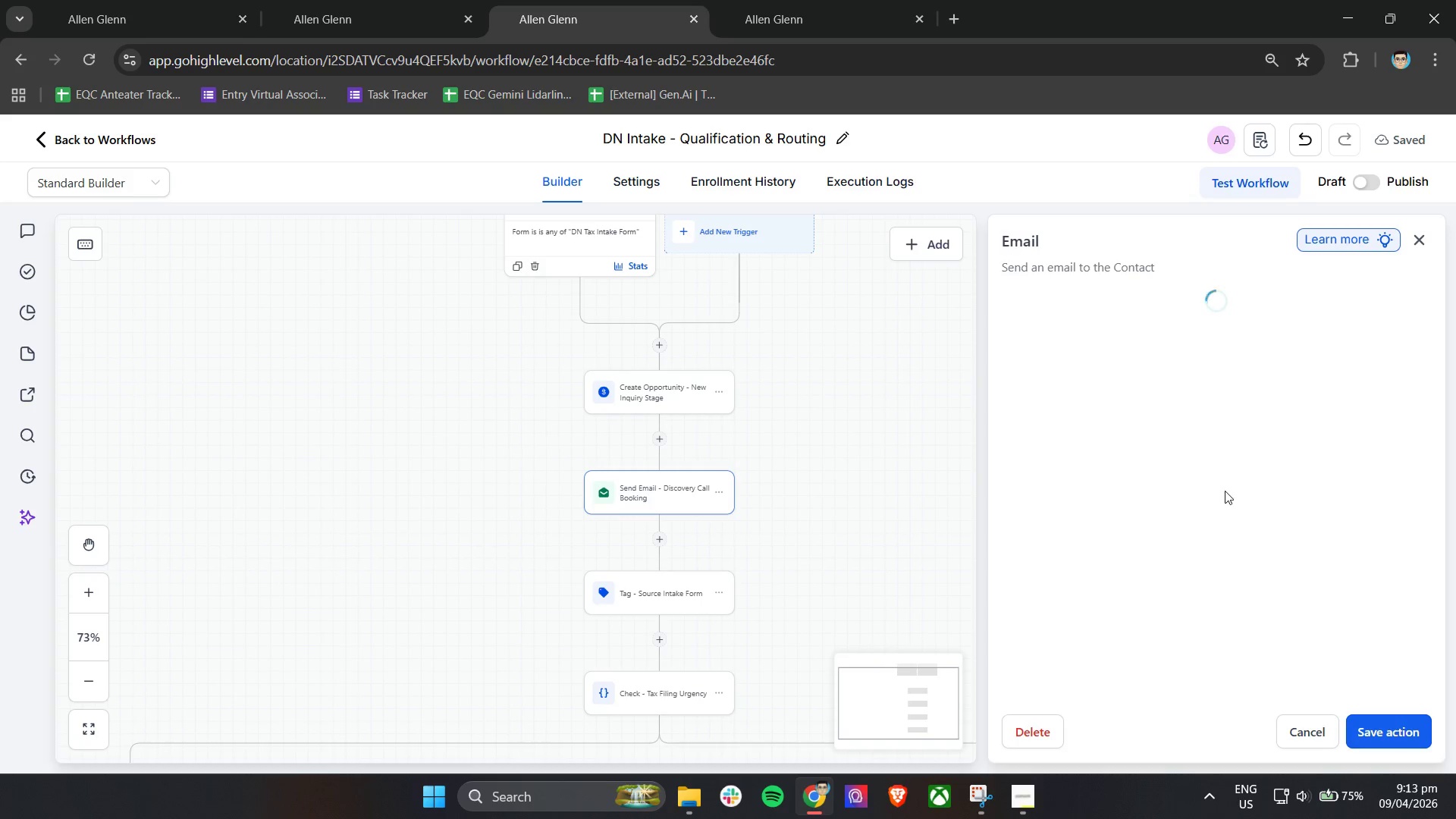 
scroll: coordinate [1225, 491], scroll_direction: down, amount: 8.0
 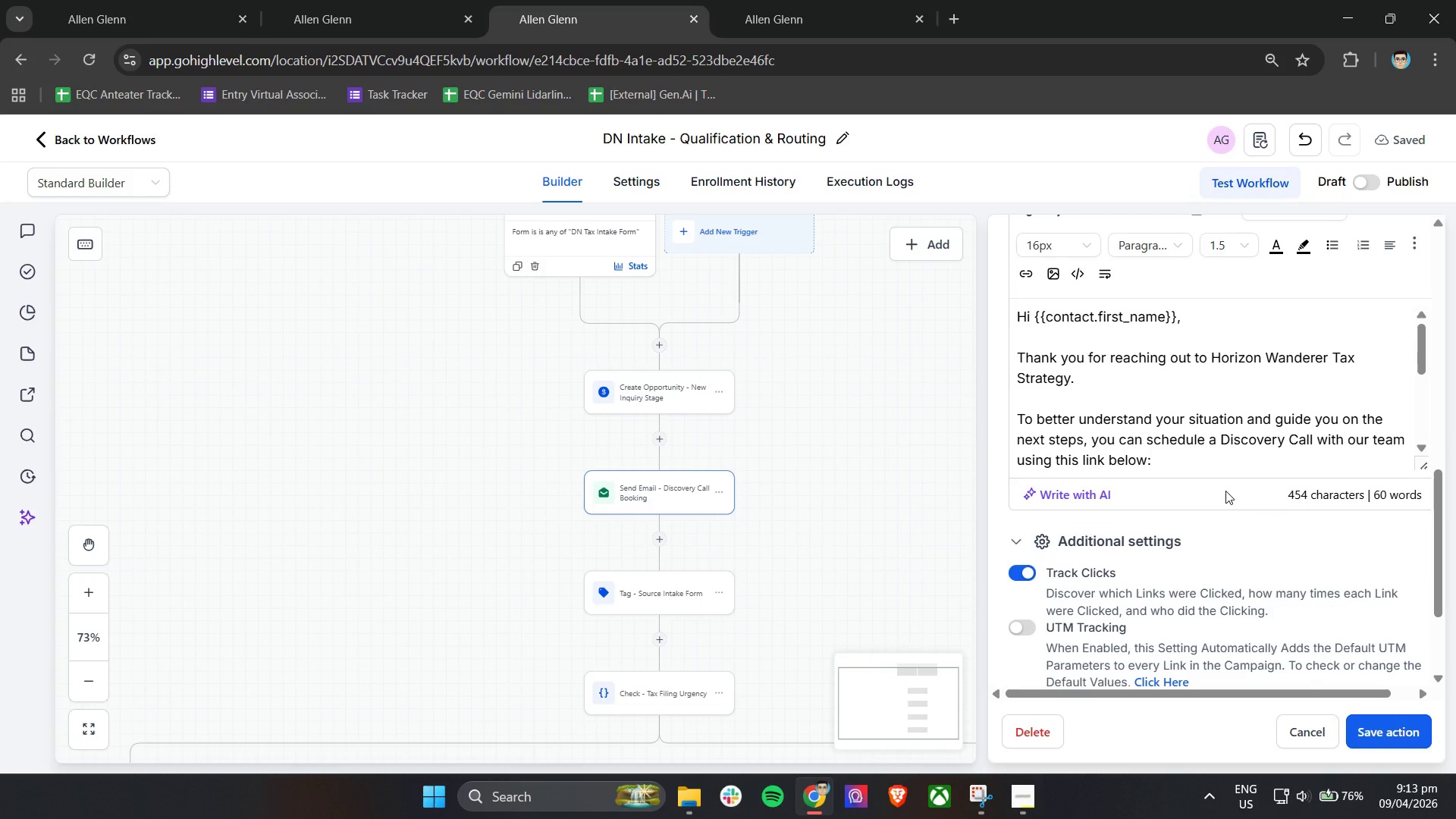 
scroll: coordinate [1233, 519], scroll_direction: up, amount: 1.0
 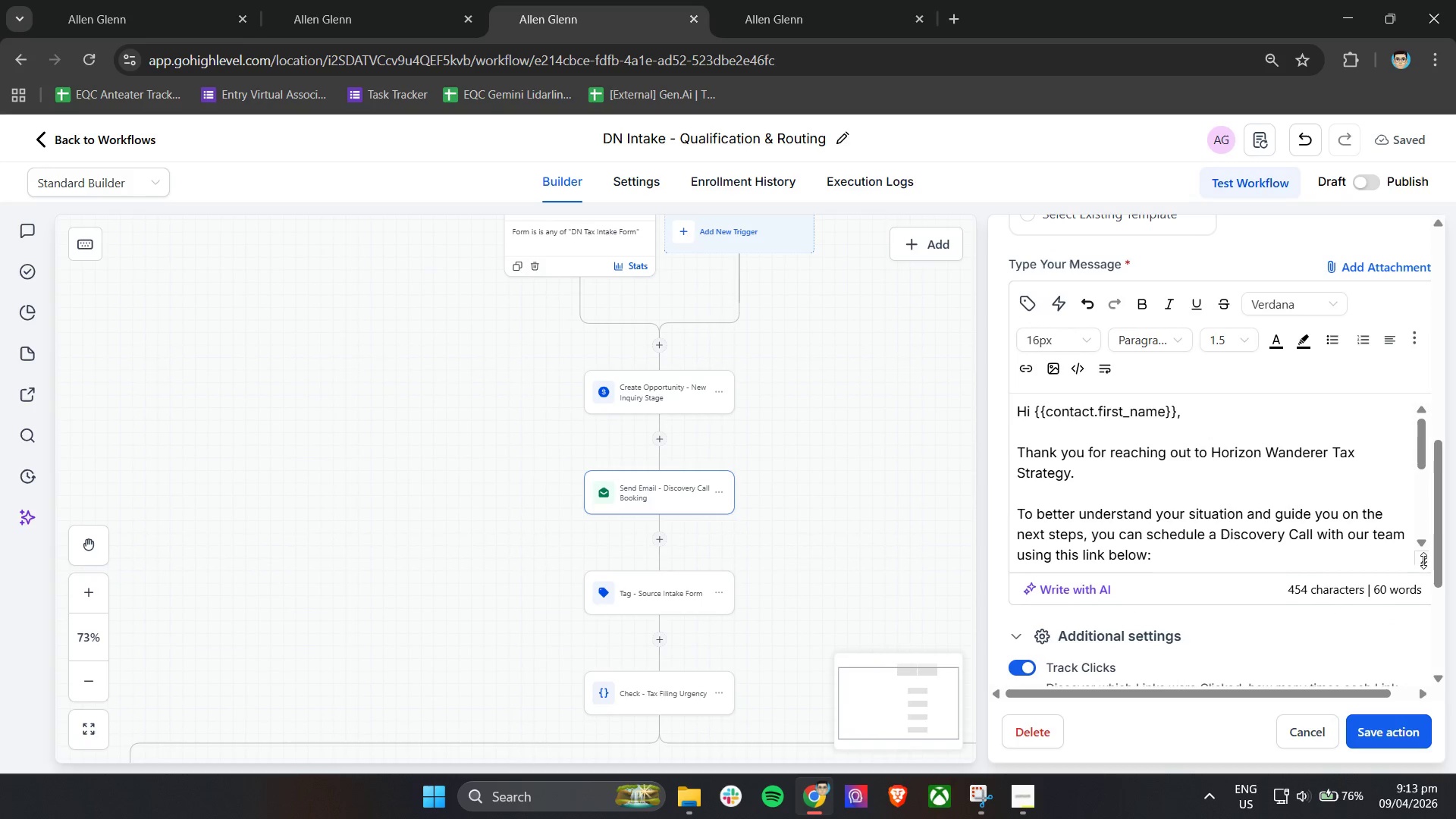 
left_click_drag(start_coordinate=[1423, 559], to_coordinate=[1429, 697])
 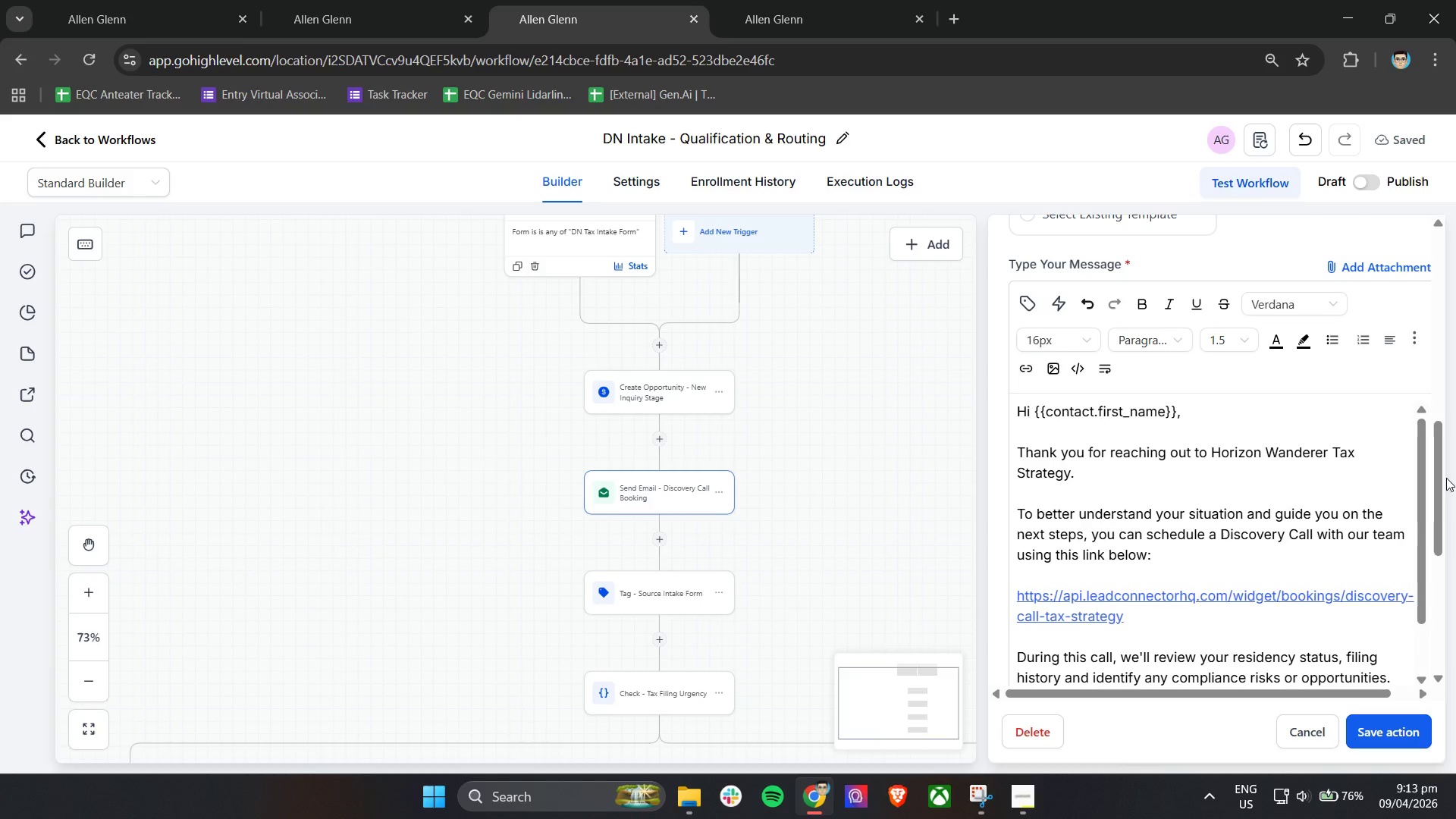 
left_click_drag(start_coordinate=[1440, 475], to_coordinate=[1445, 502])
 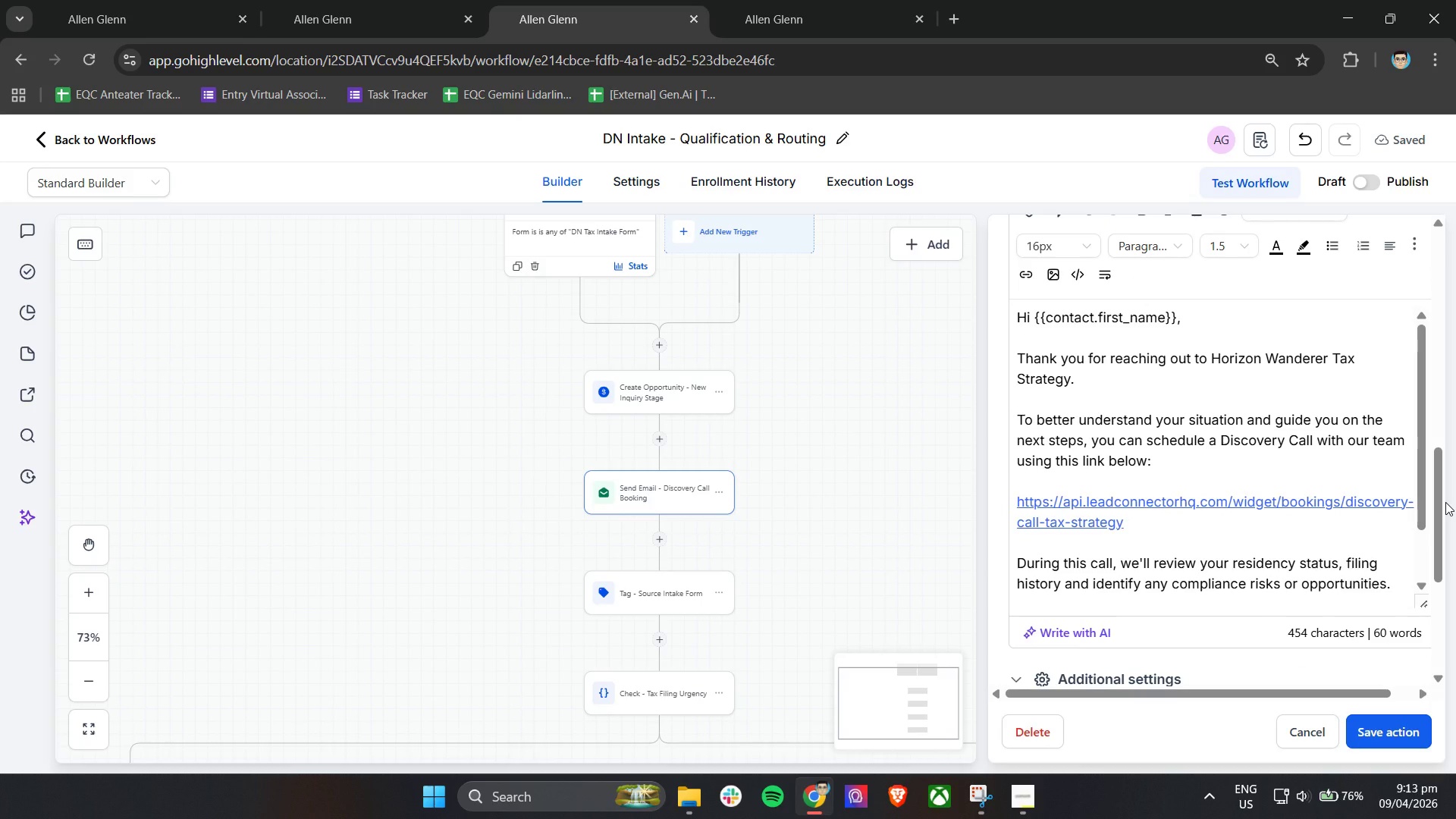 
wait(12.7)
 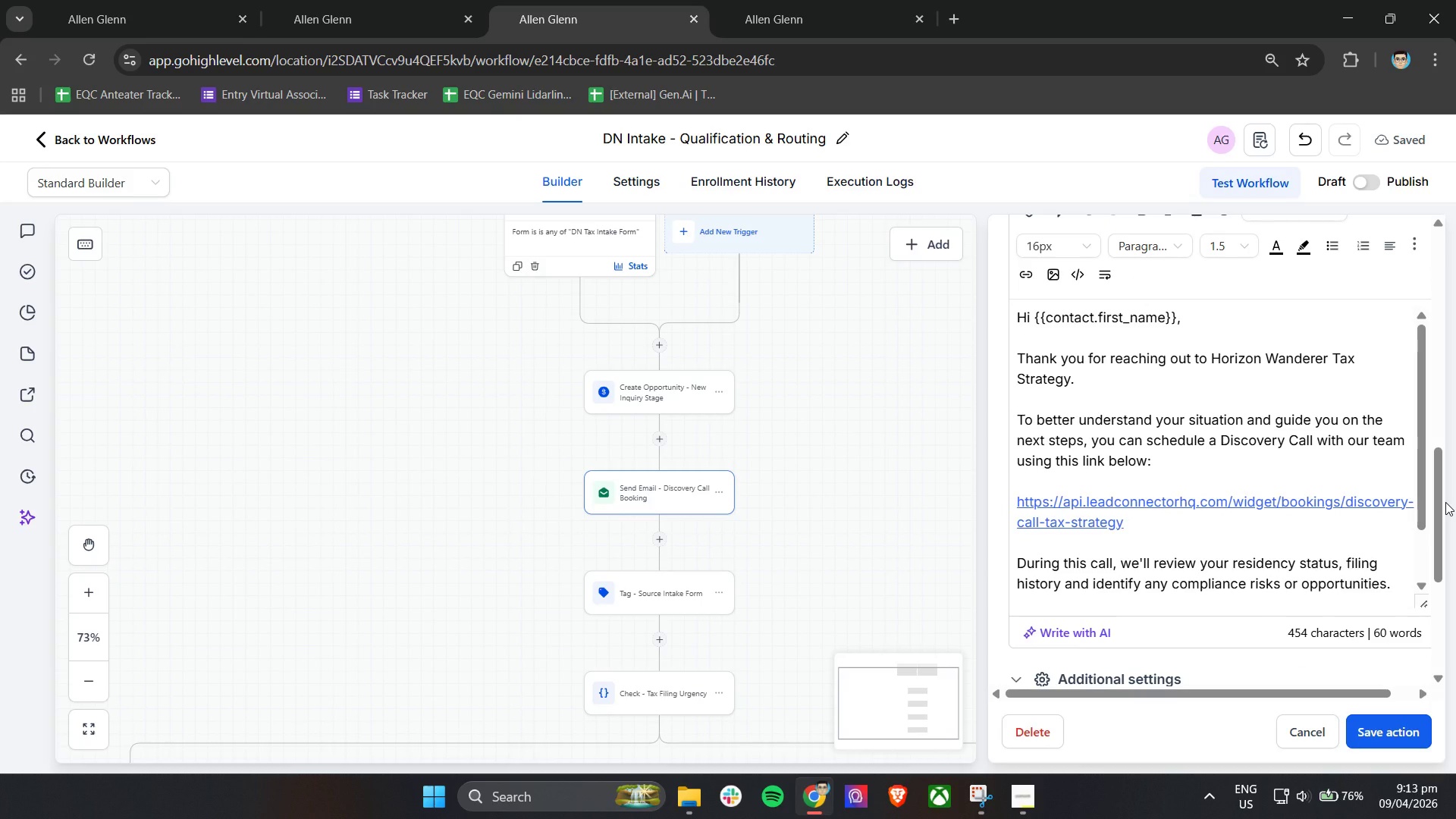 
double_click([1411, 730])
 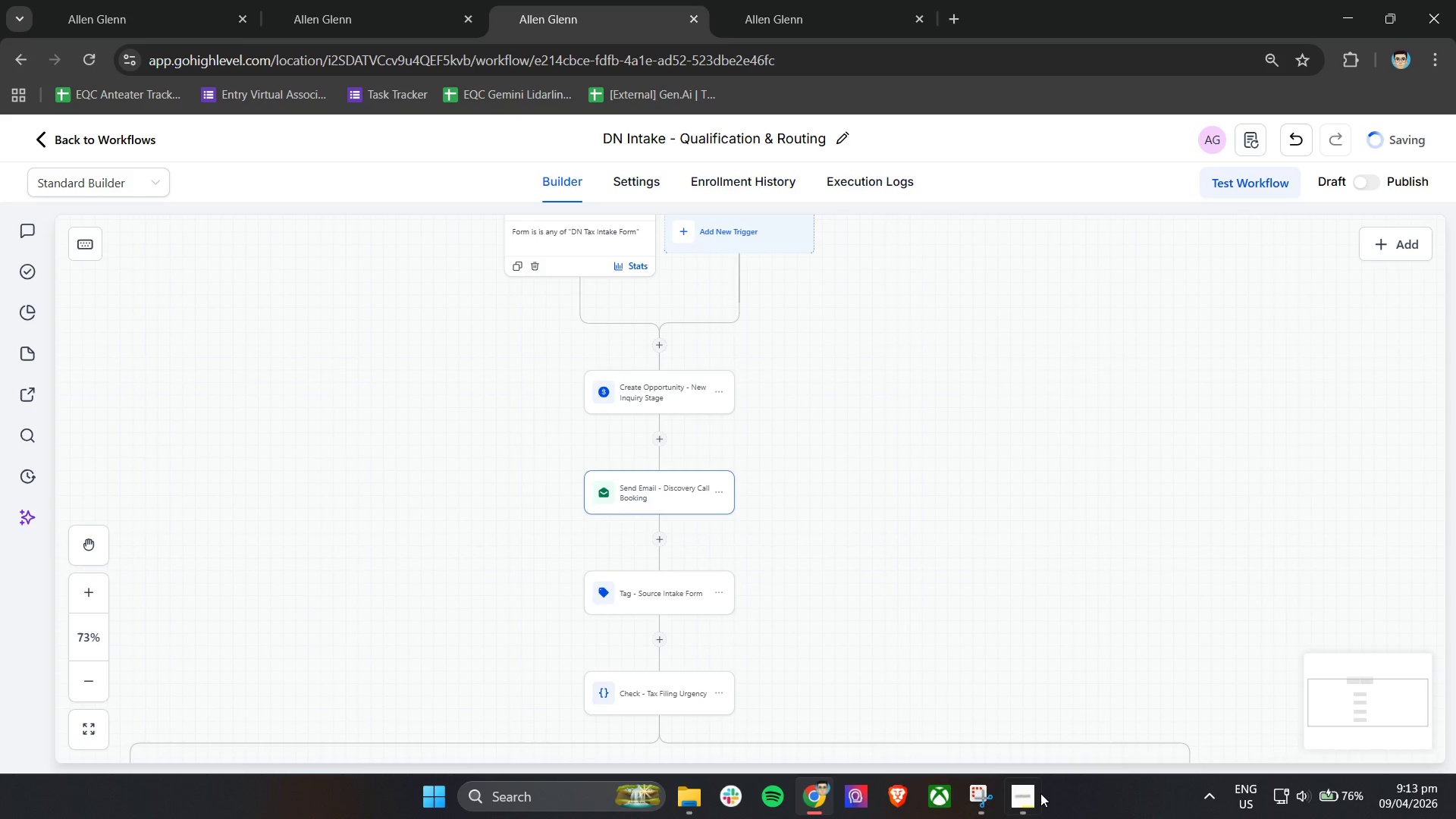 
left_click([1034, 795])